 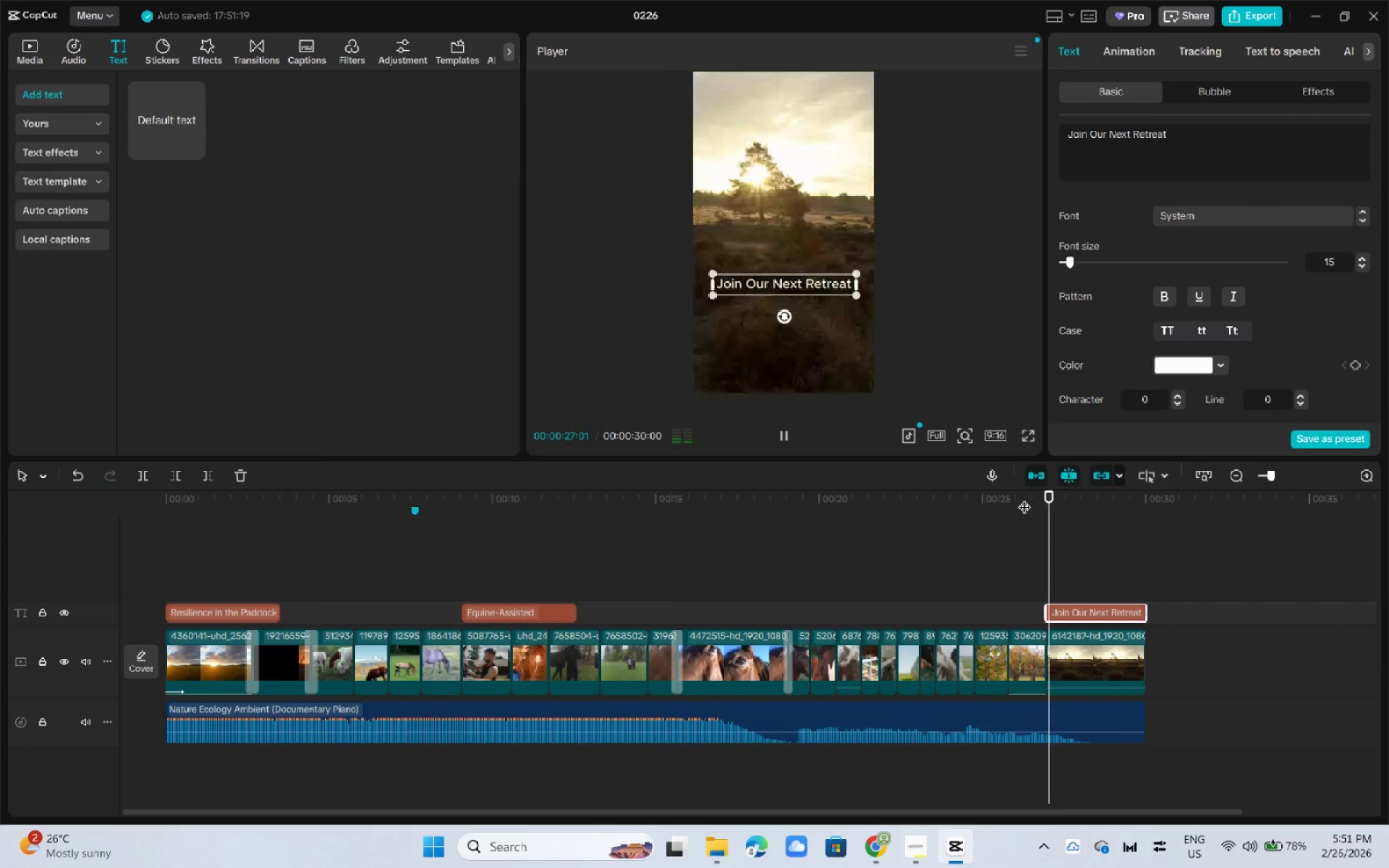 
key(Space)
 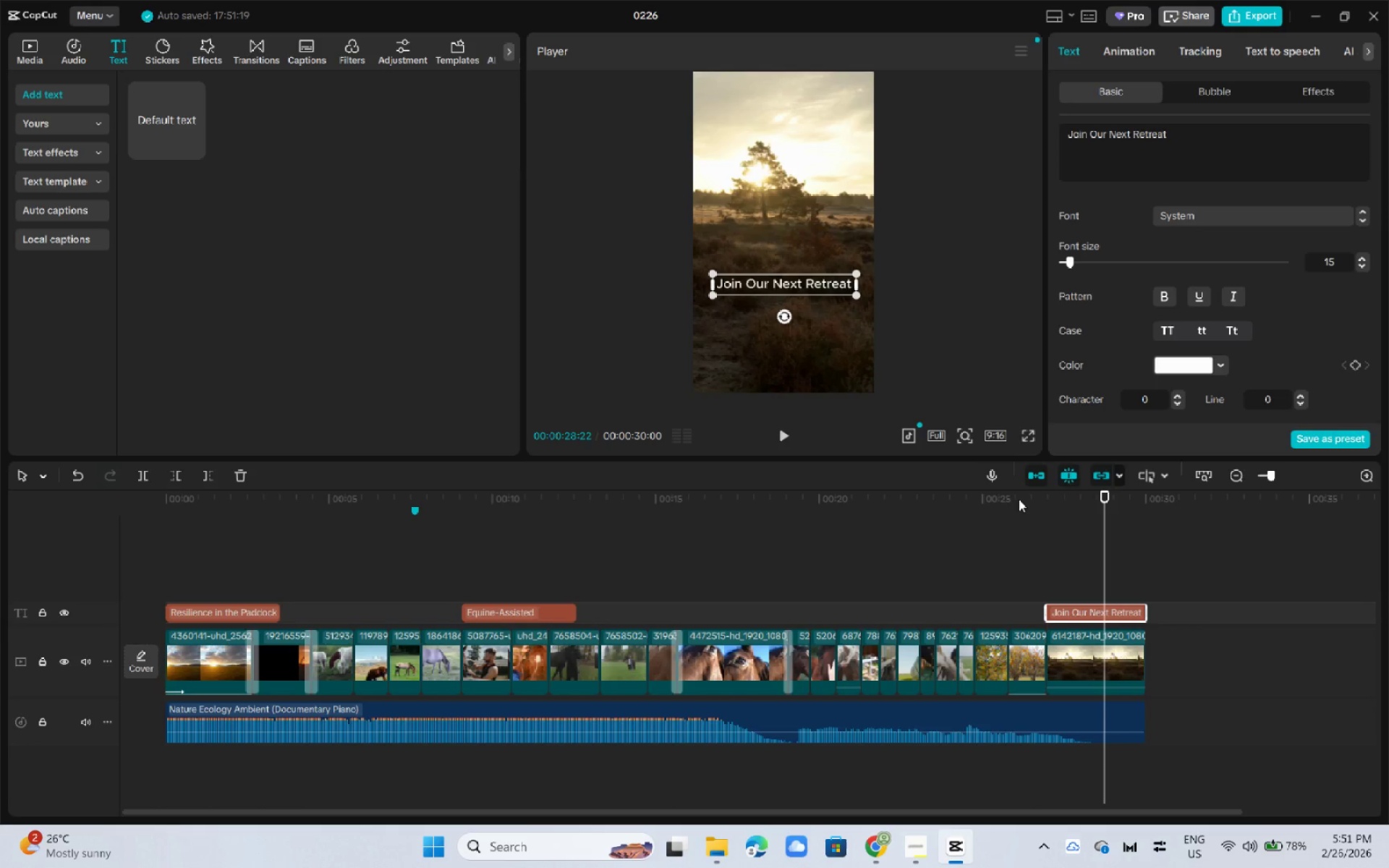 
wait(14.53)
 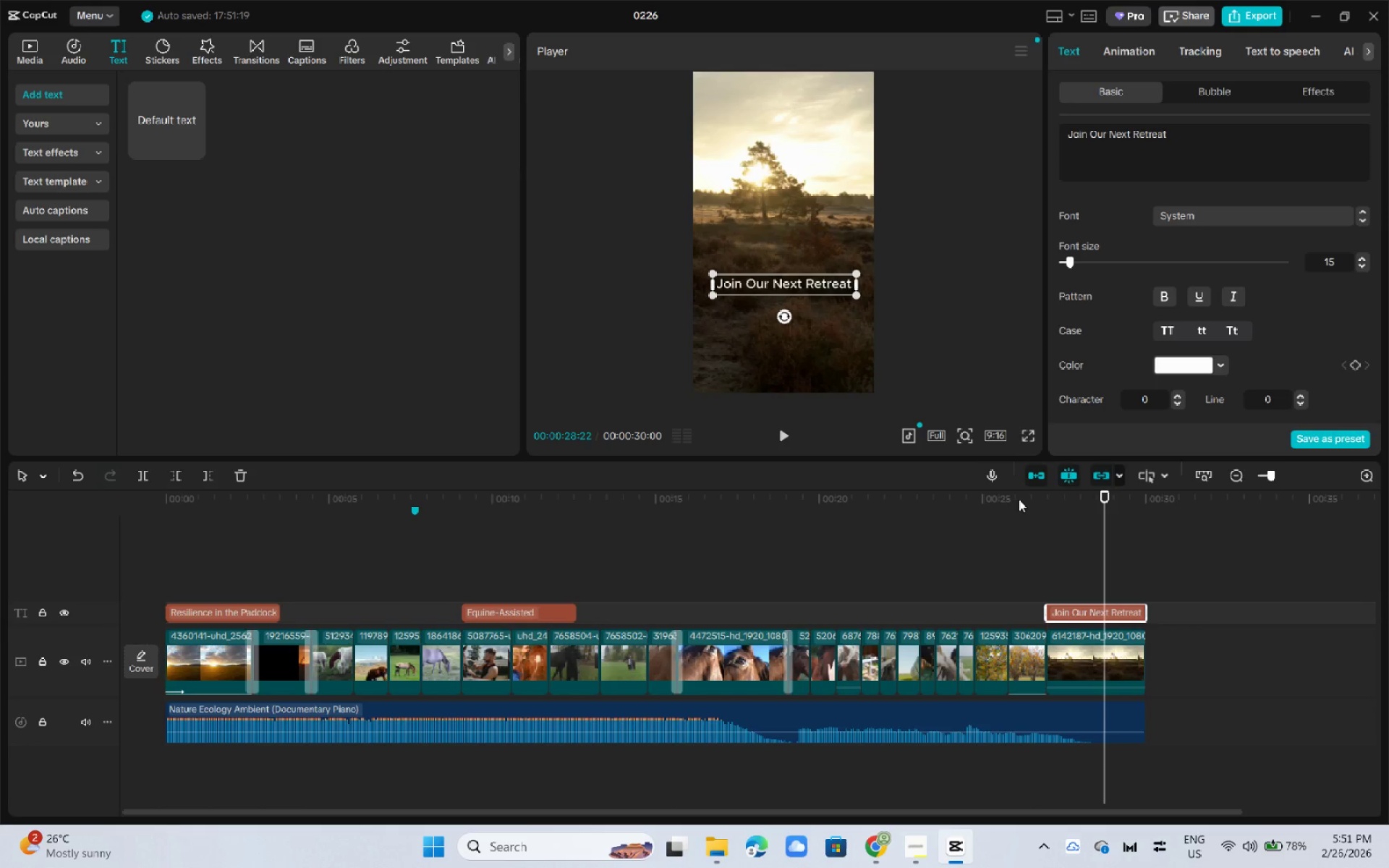 
left_click_drag(start_coordinate=[1221, 660], to_coordinate=[214, 676])
 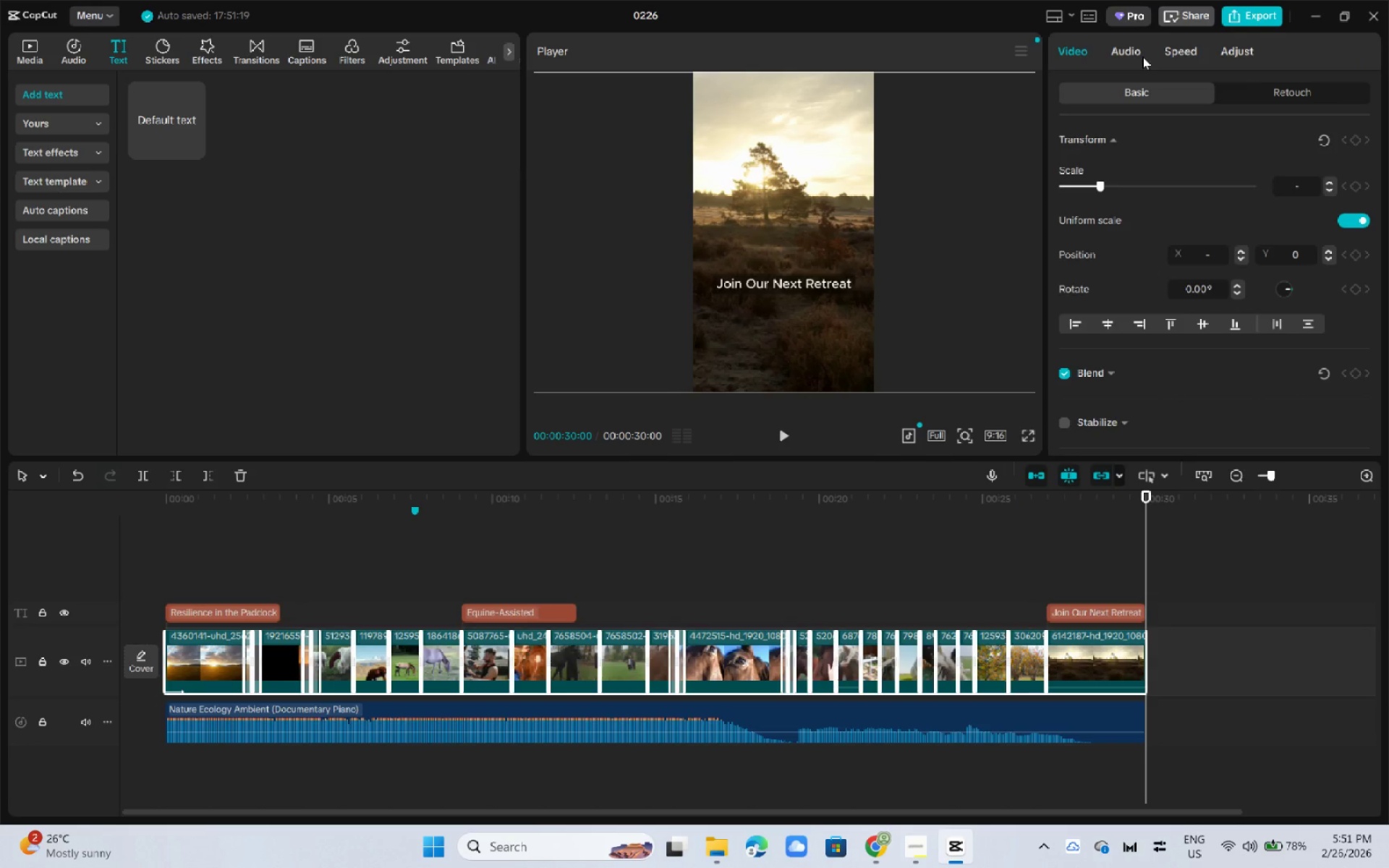 
left_click([1217, 56])
 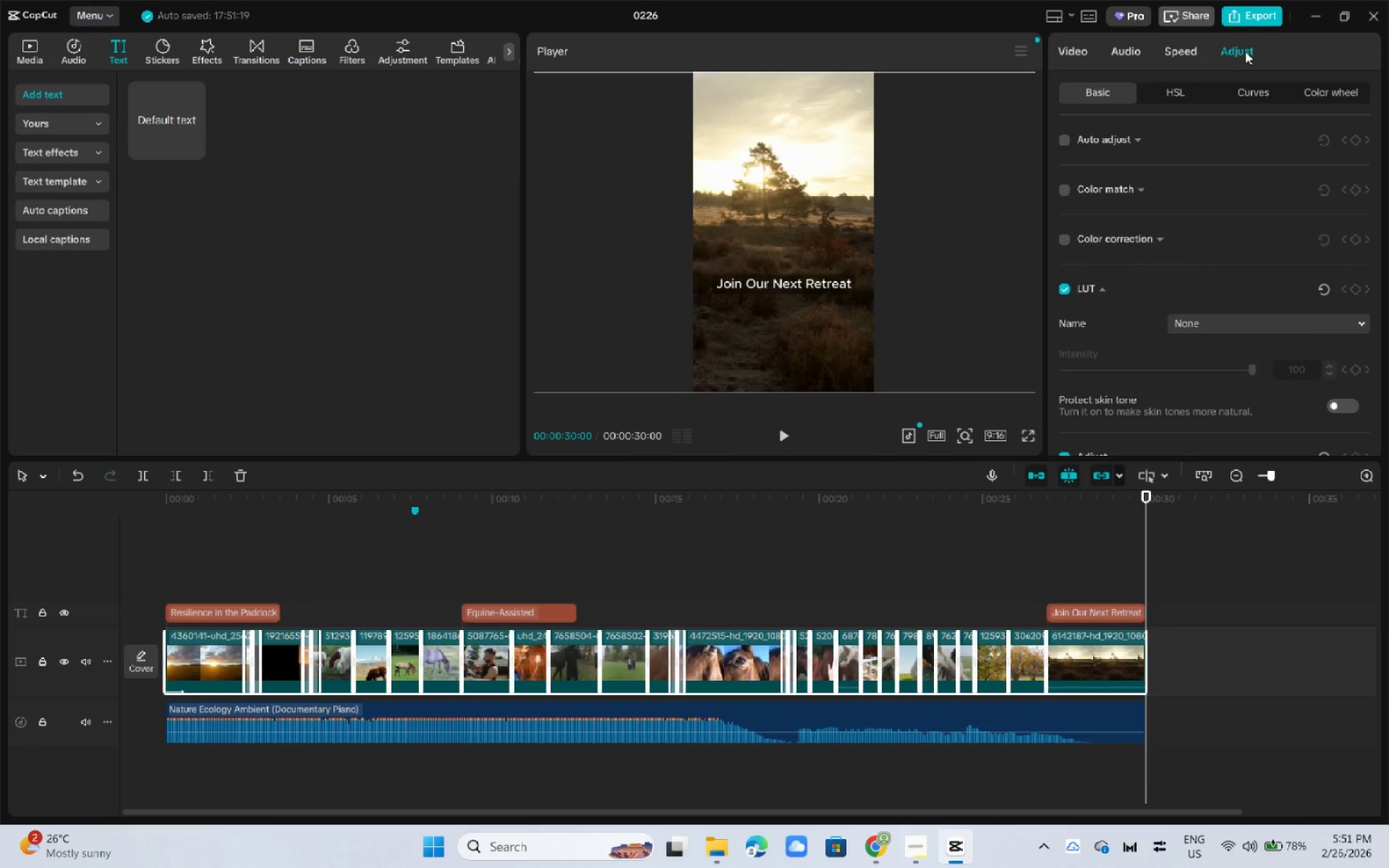 
left_click([1245, 51])
 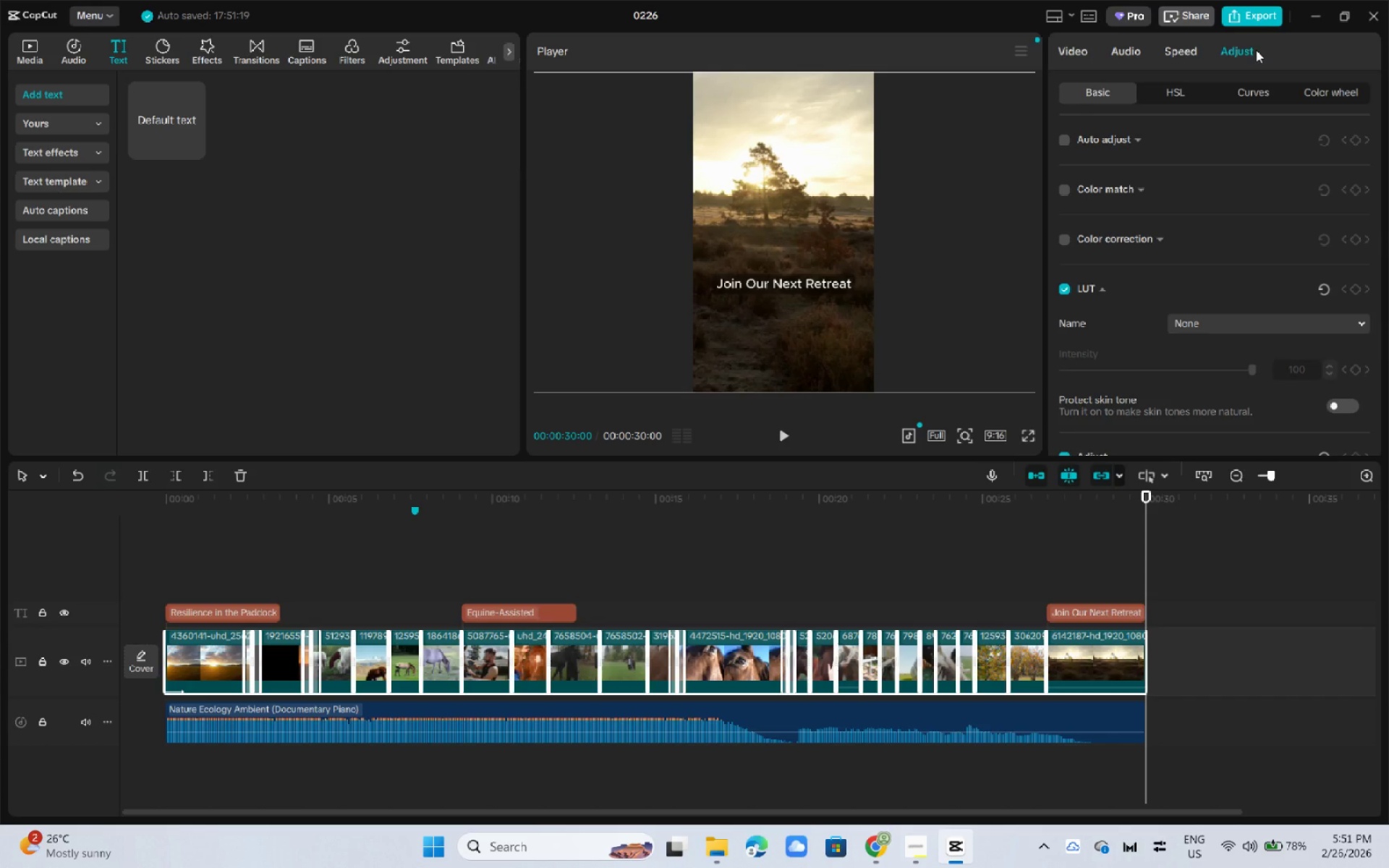 
wait(12.62)
 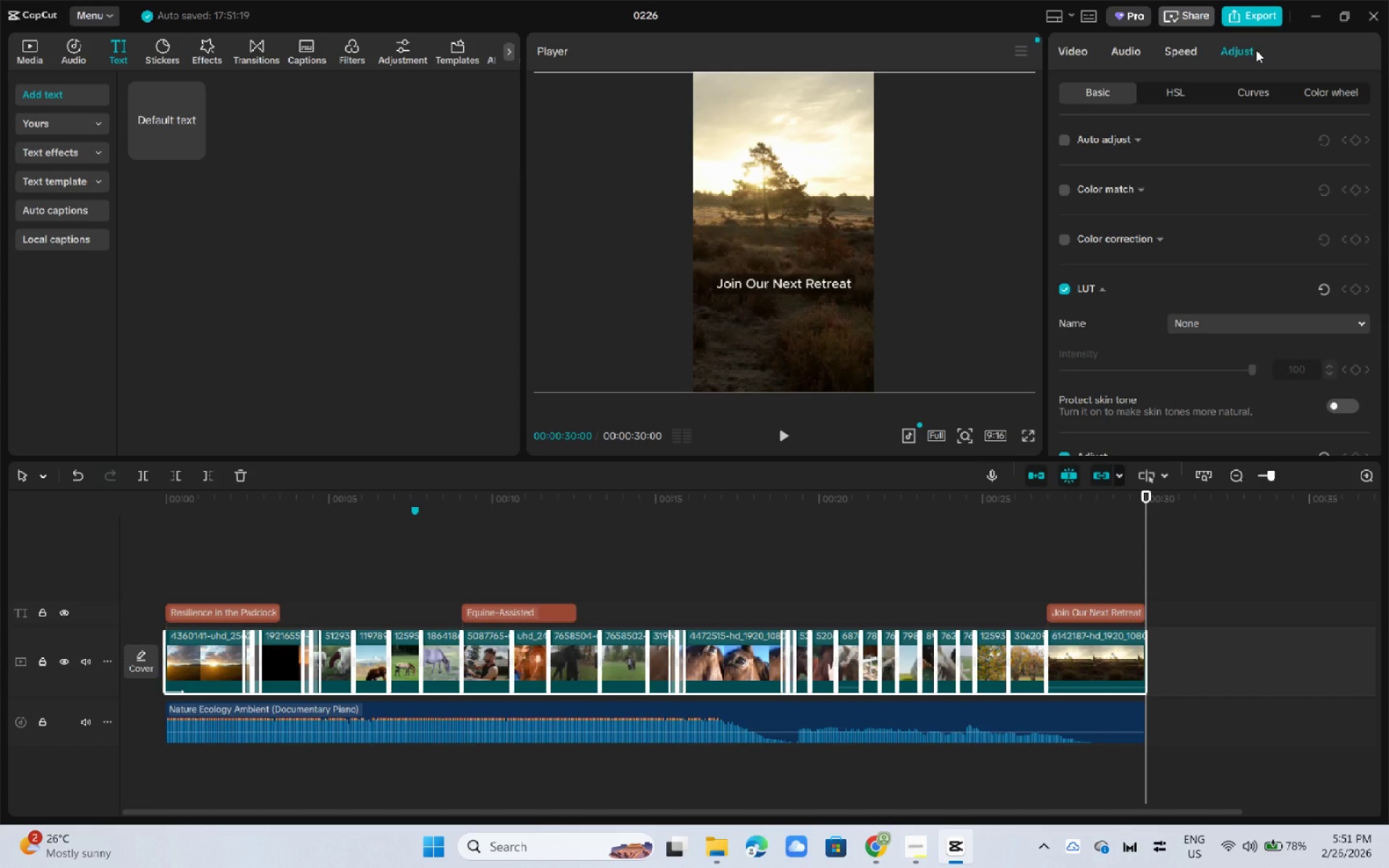 
scroll: coordinate [1217, 297], scroll_direction: up, amount: 6.0
 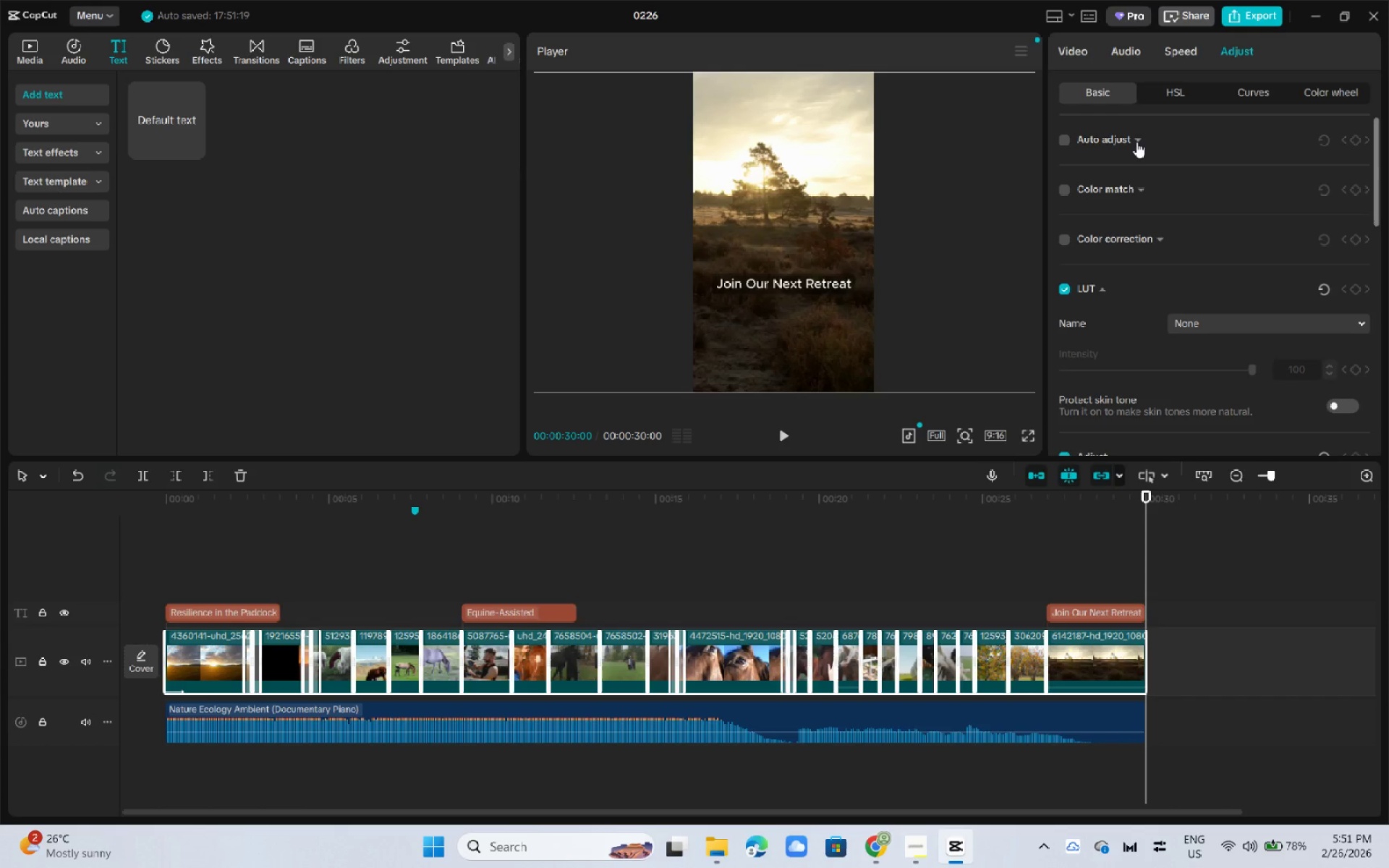 
left_click([1137, 141])
 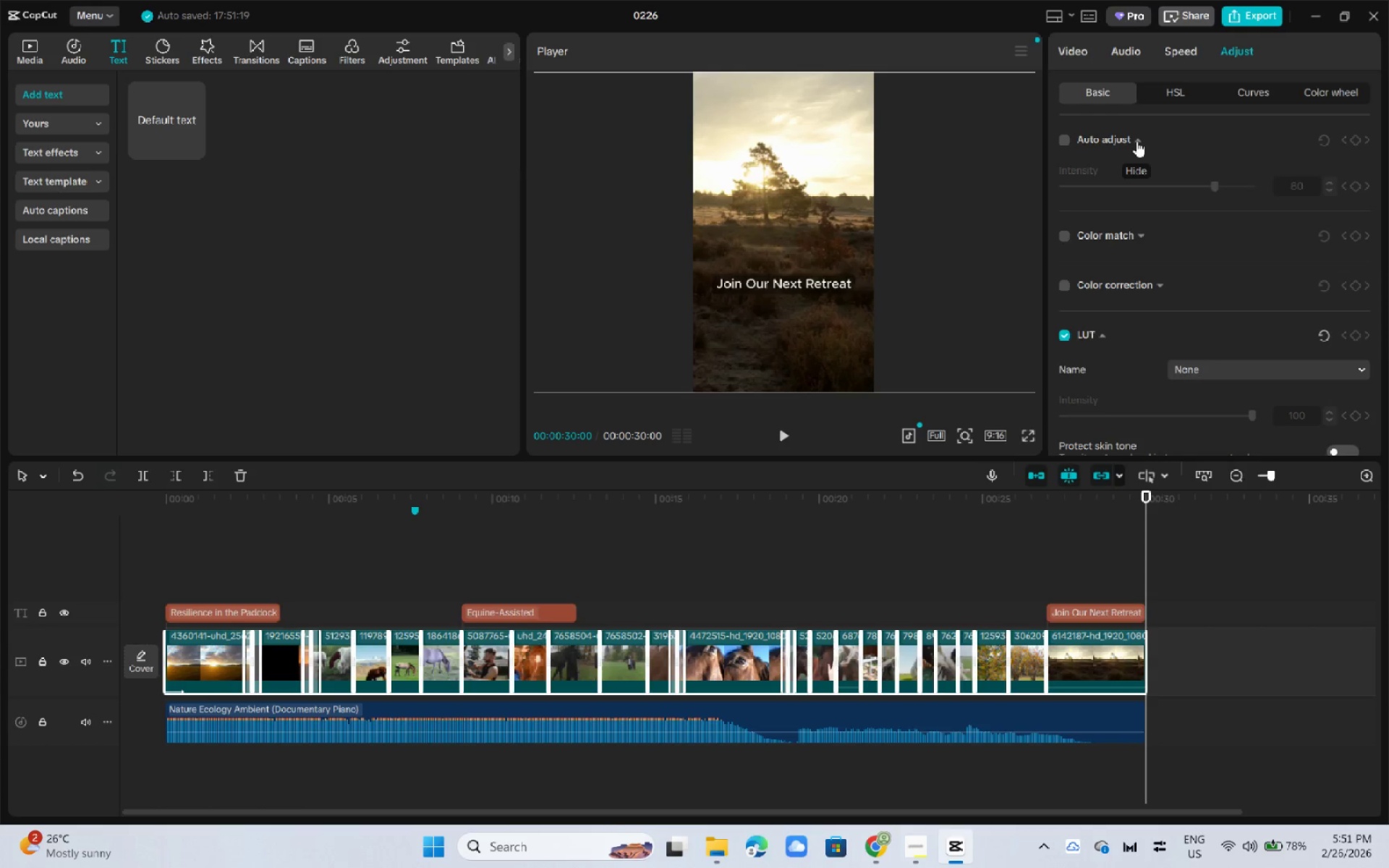 
left_click([1137, 141])
 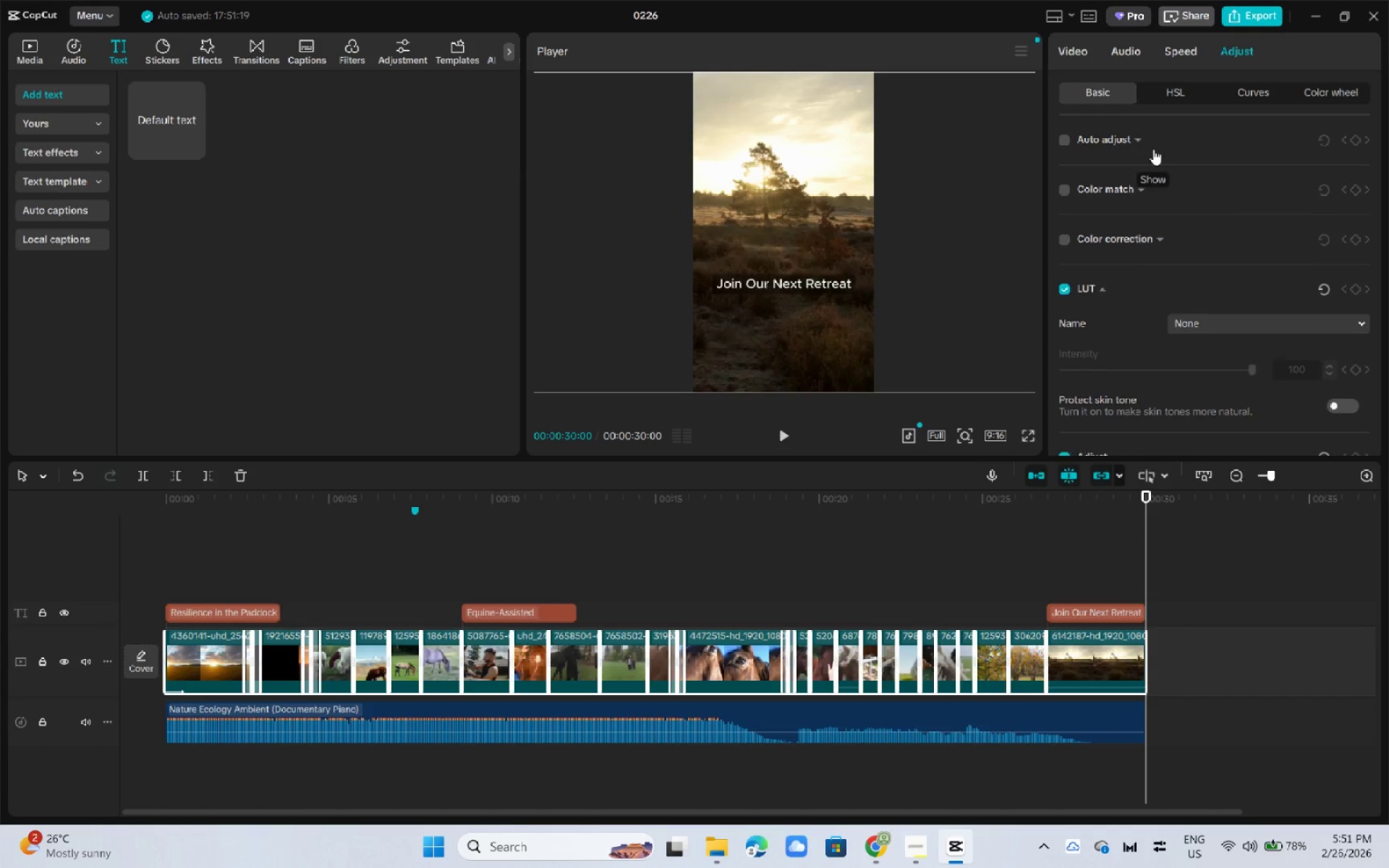 
scroll: coordinate [1152, 149], scroll_direction: up, amount: 4.0
 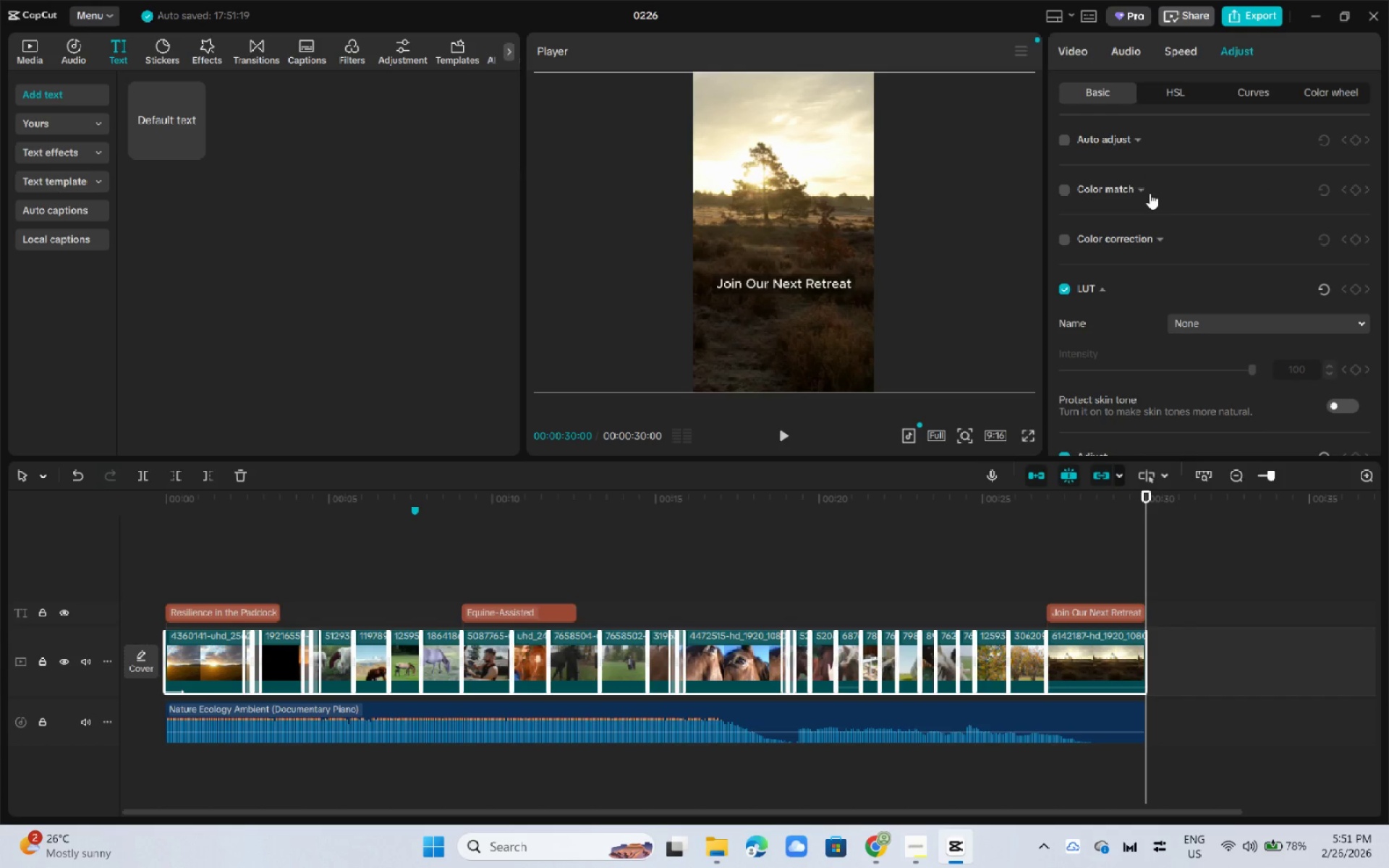 
left_click([1150, 192])
 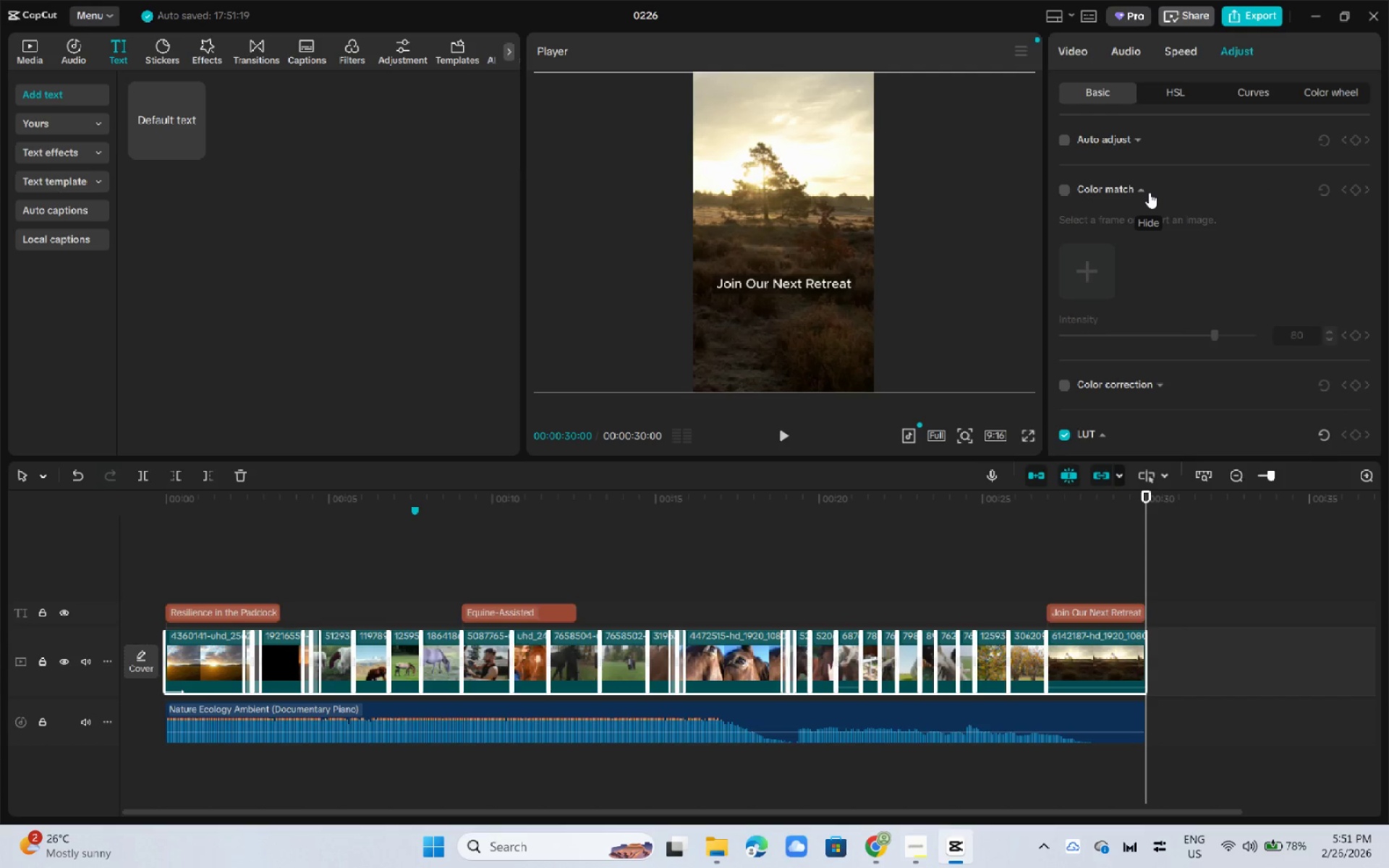 
left_click([1149, 192])
 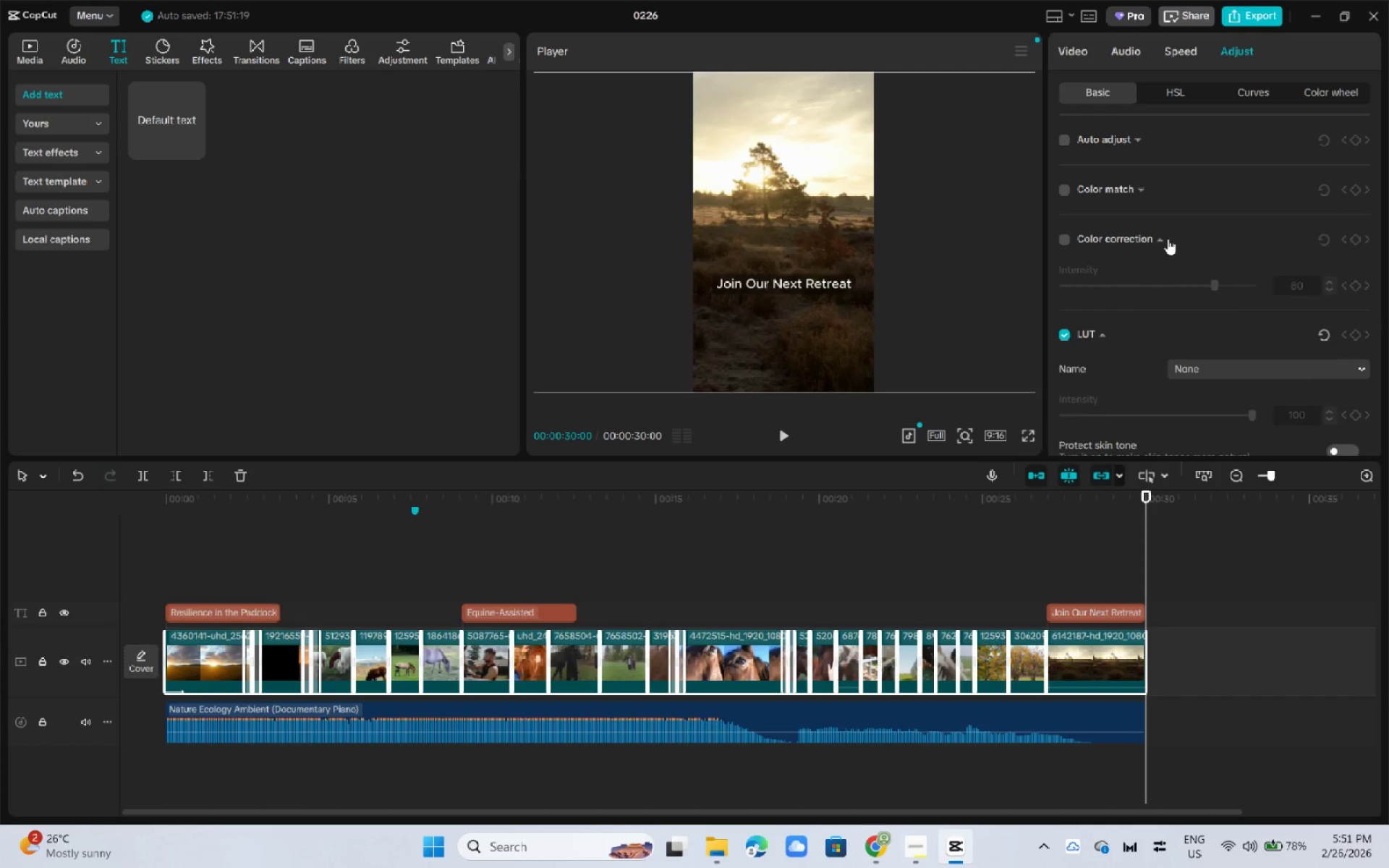 
double_click([1167, 239])
 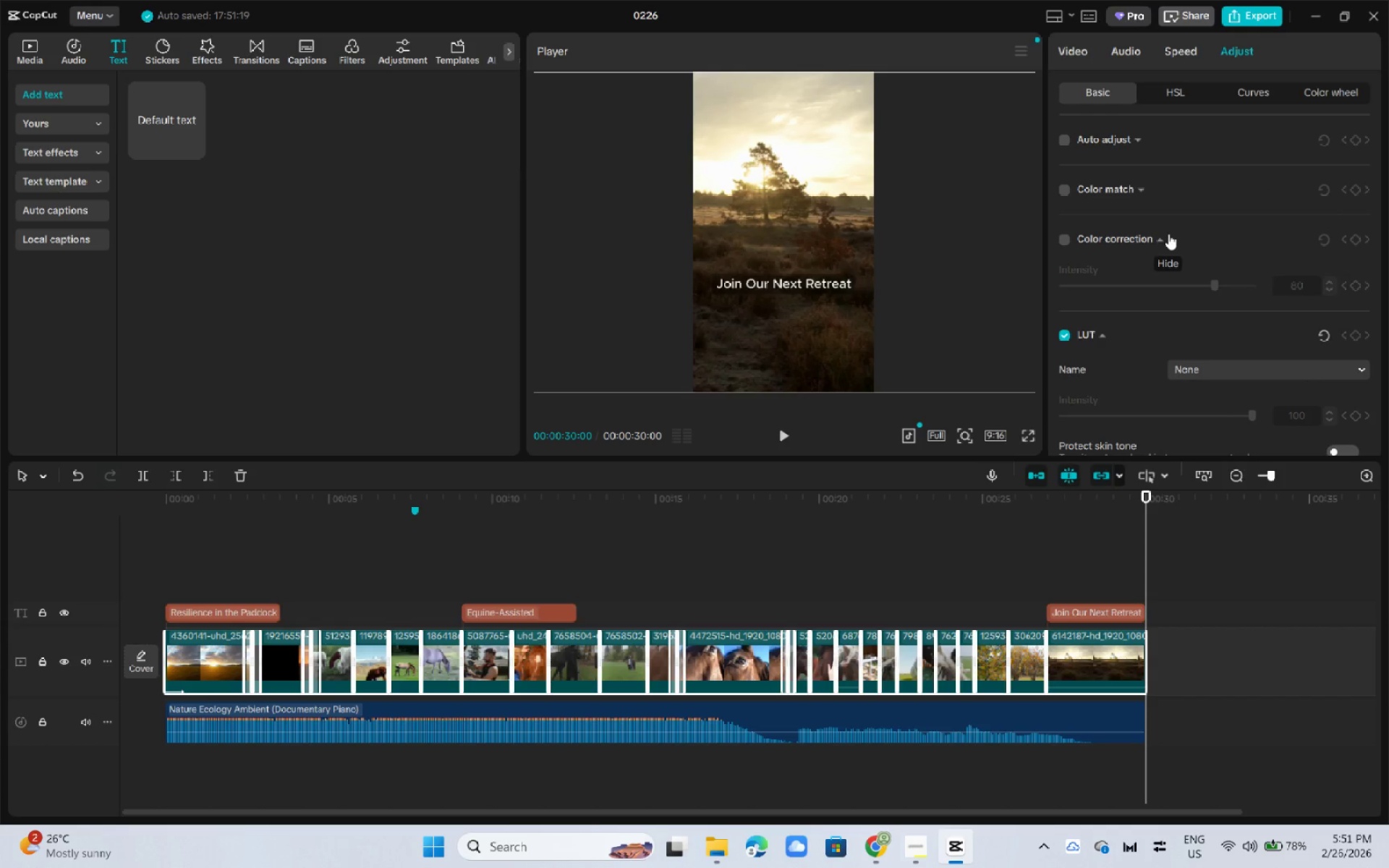 
left_click([1168, 234])
 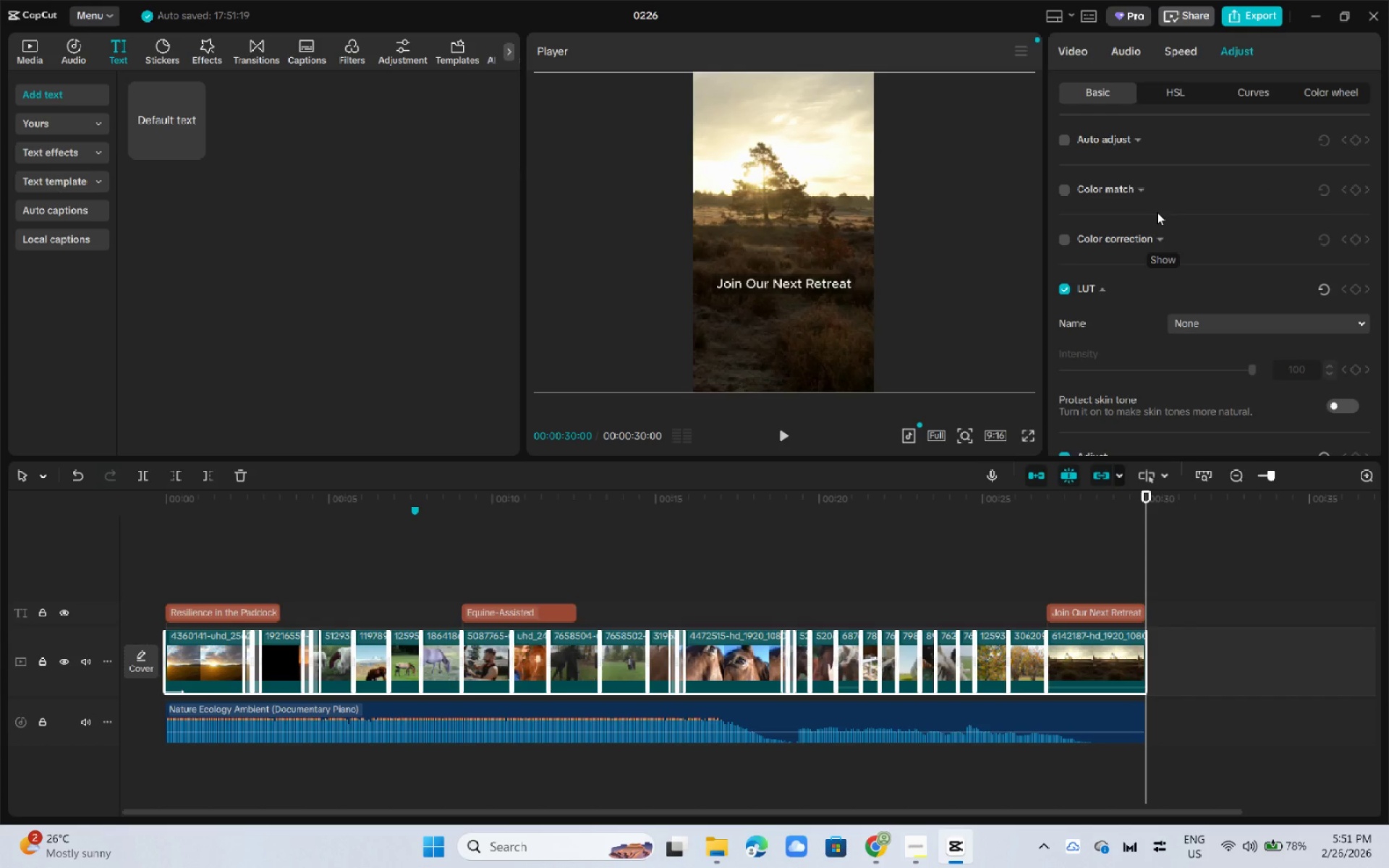 
scroll: coordinate [1194, 197], scroll_direction: down, amount: 8.0
 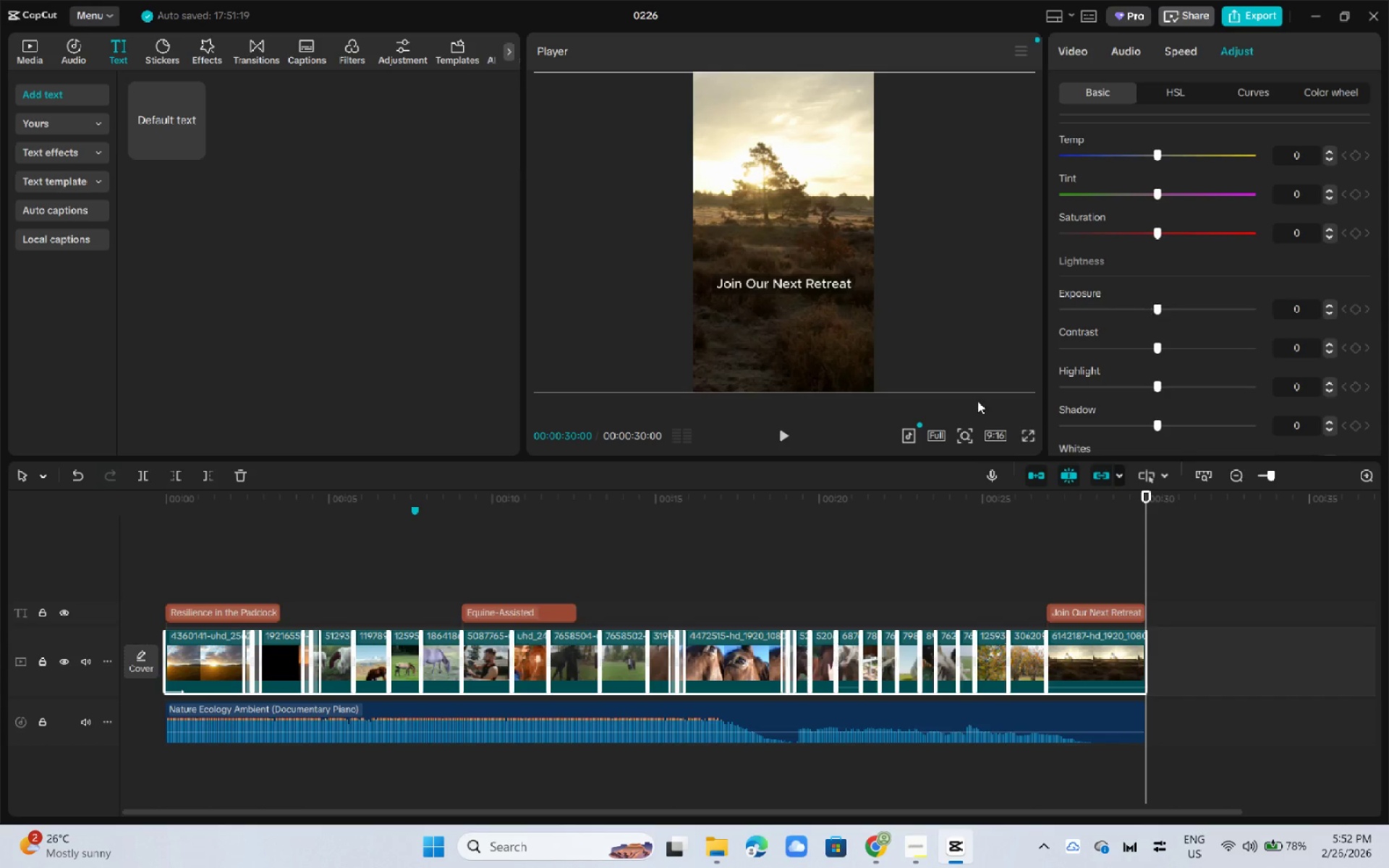 
wait(5.45)
 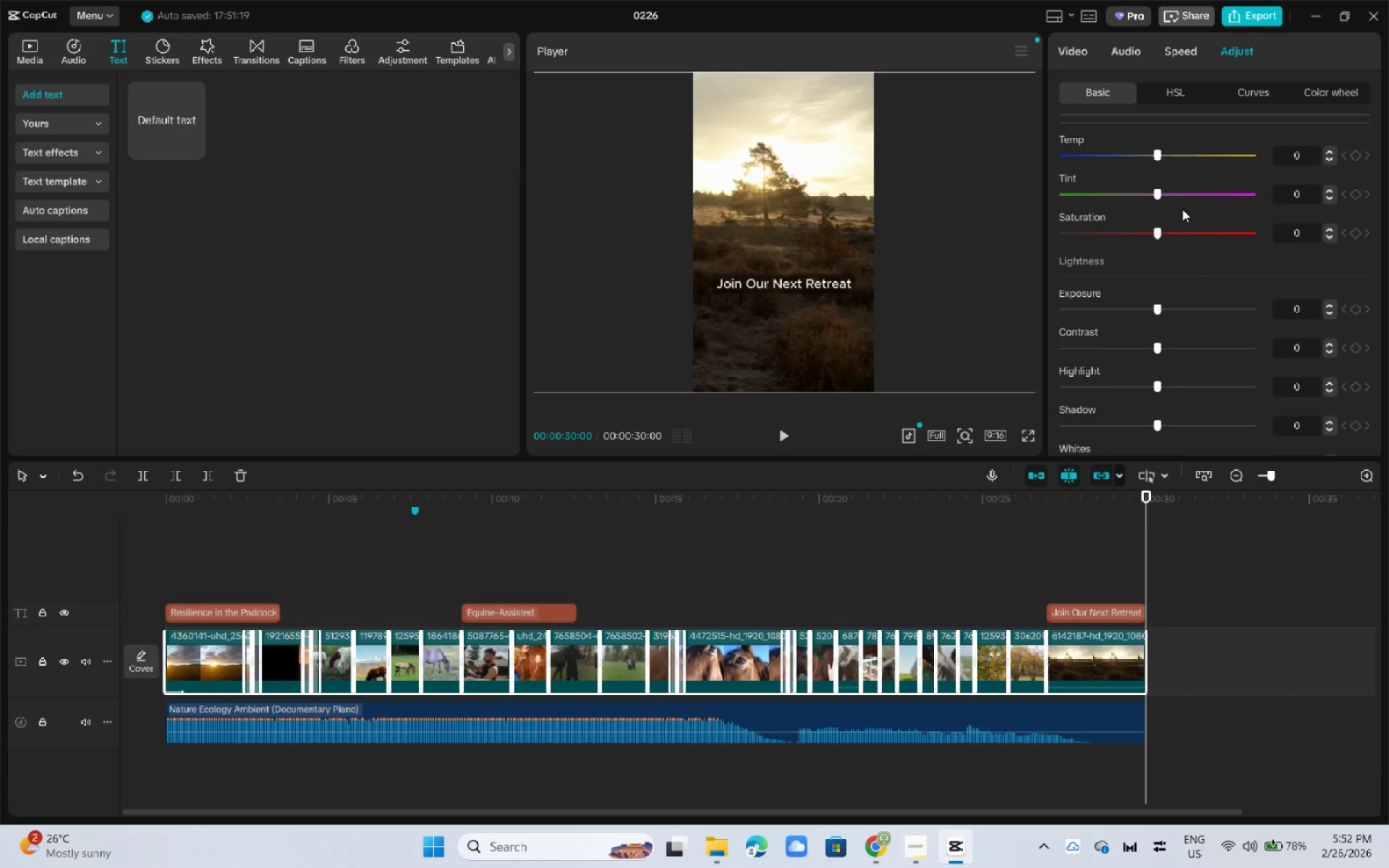 
left_click([792, 498])
 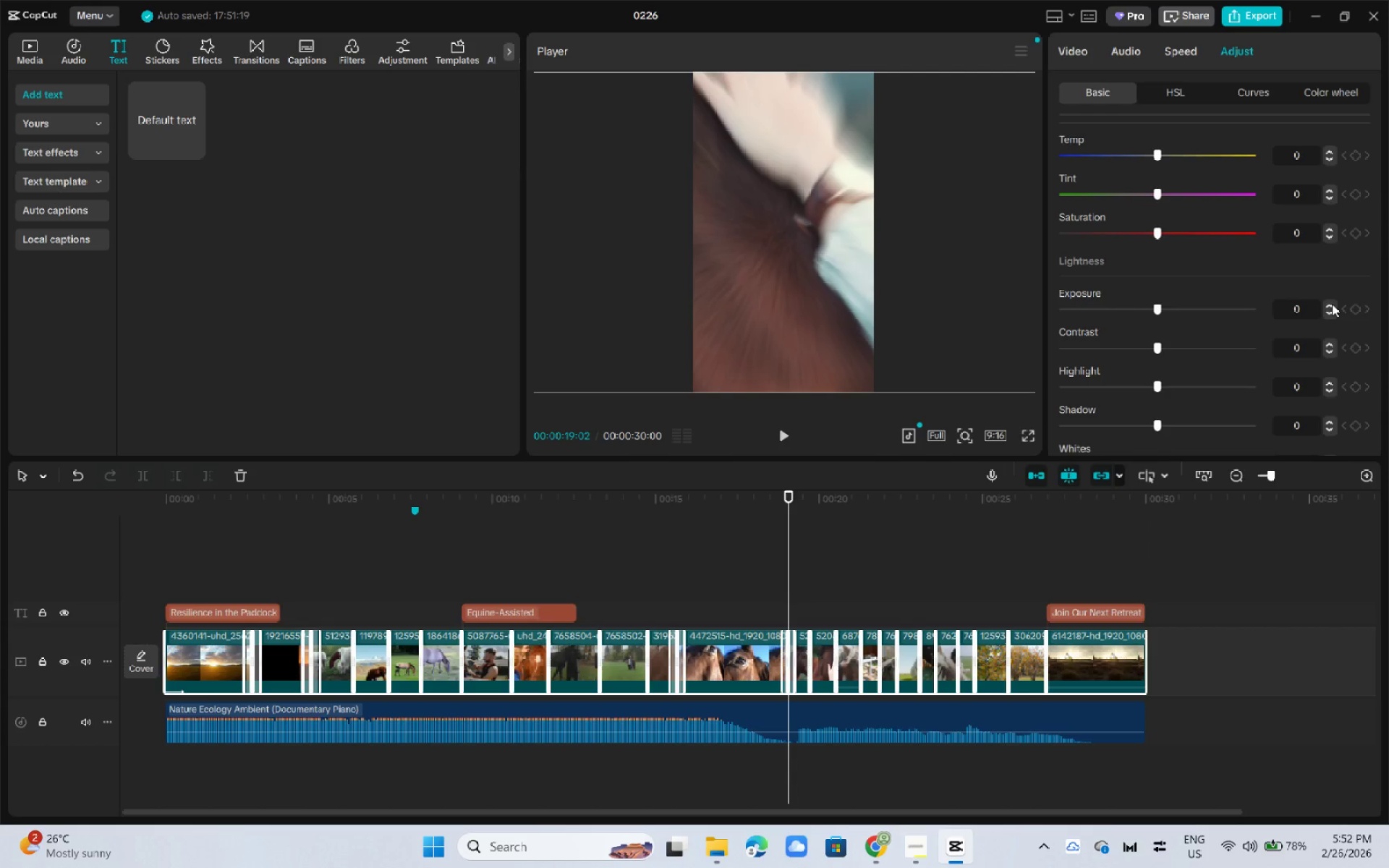 
left_click([1331, 304])
 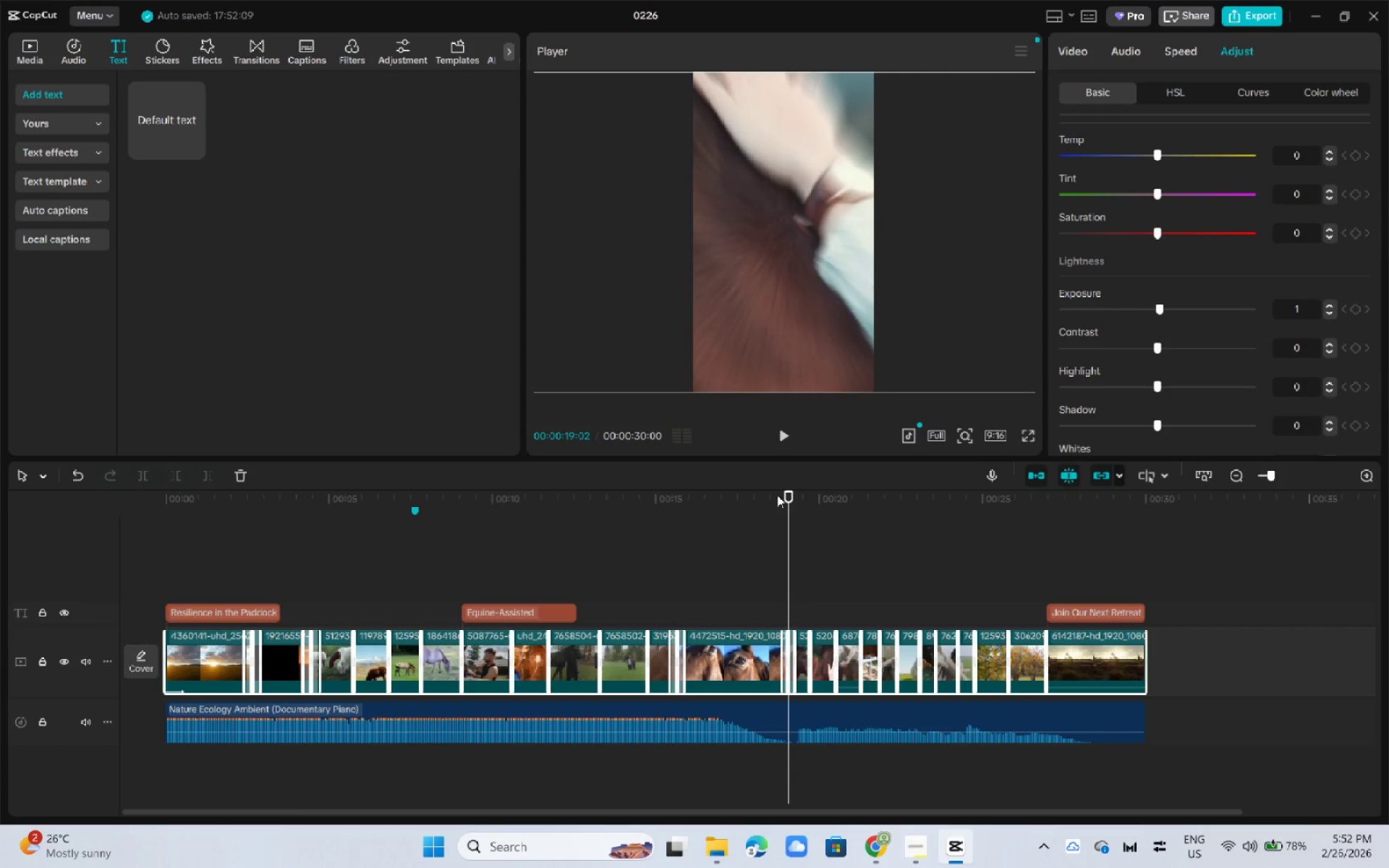 
left_click([757, 503])
 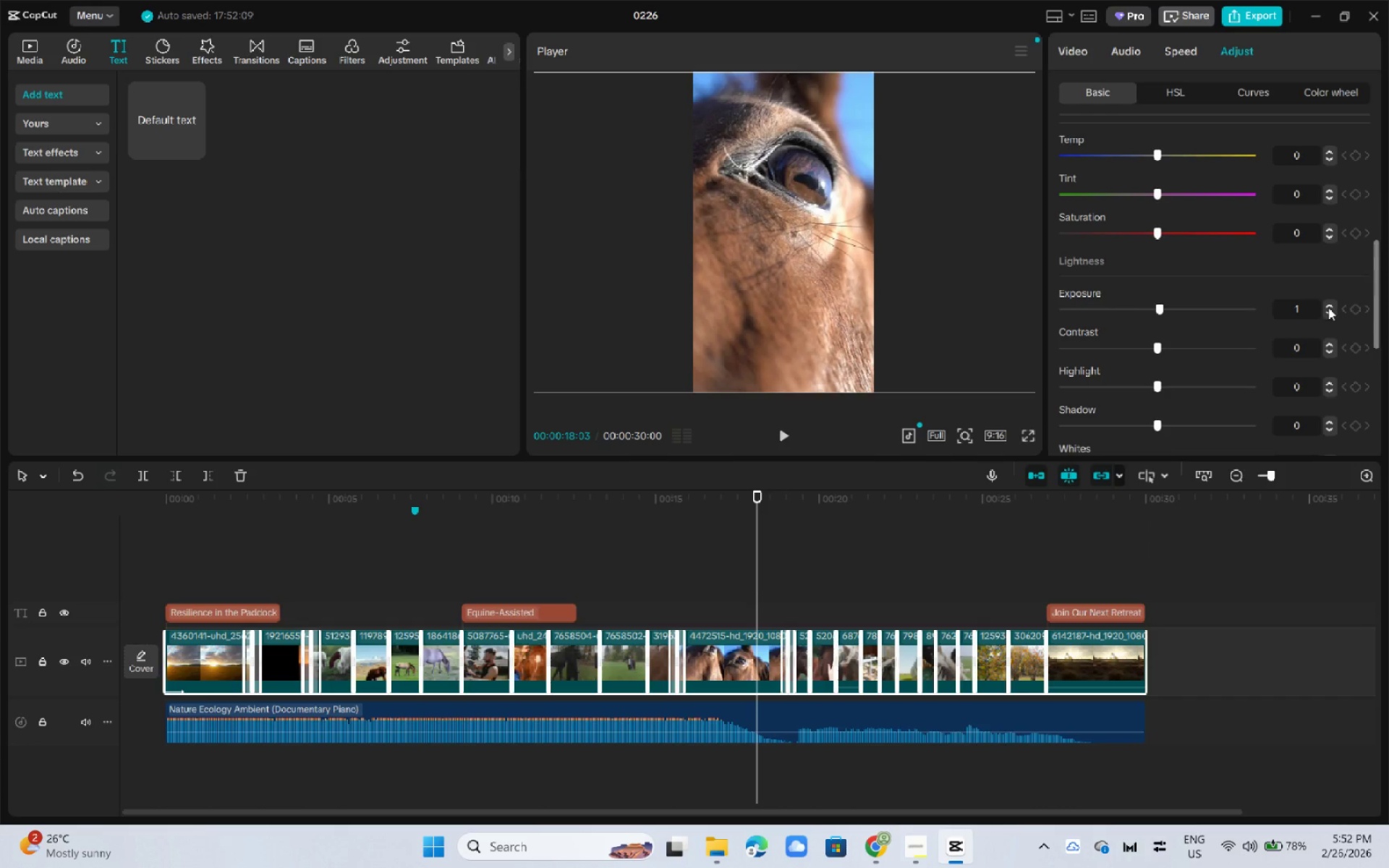 
double_click([1328, 307])
 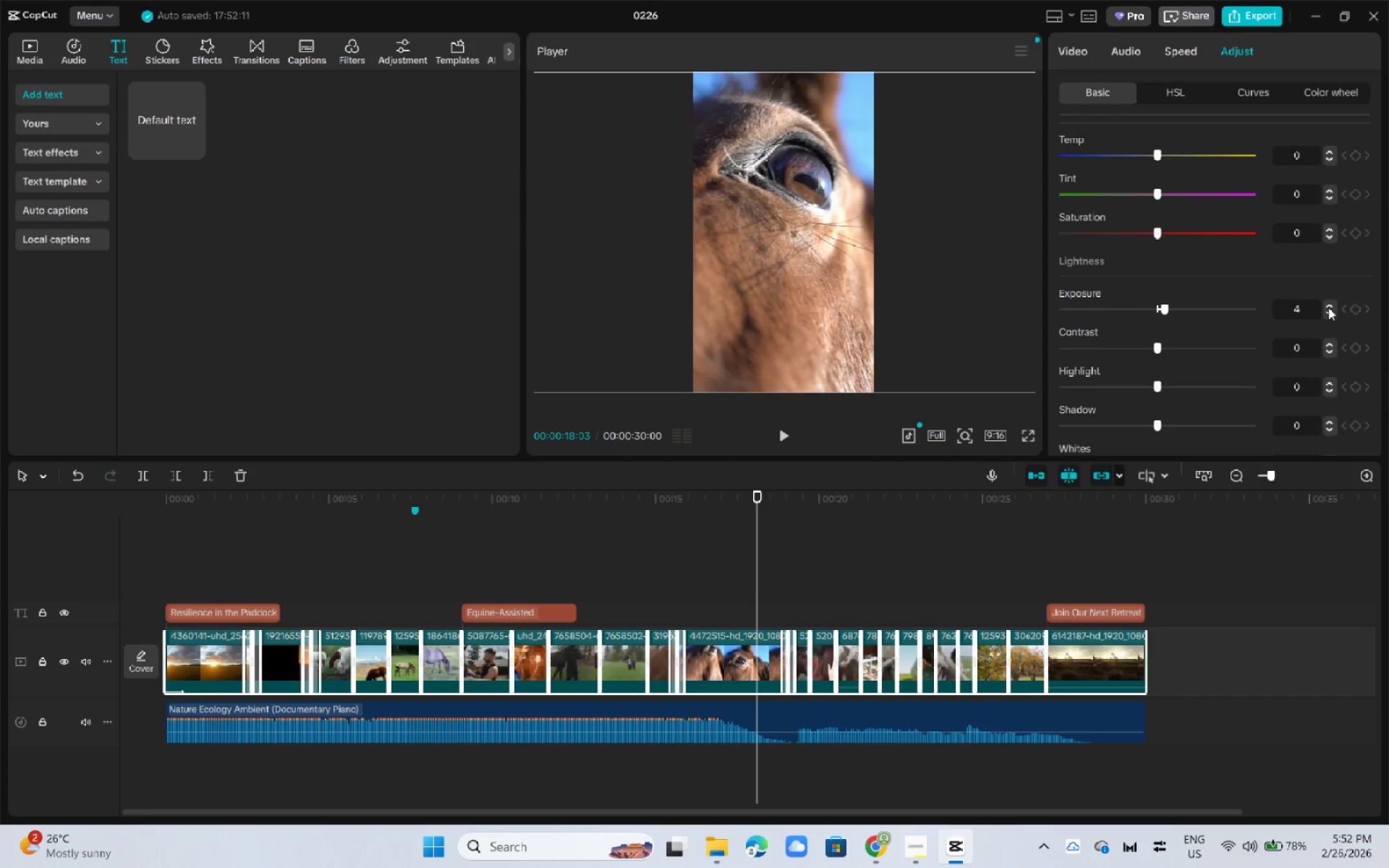 
triple_click([1328, 307])
 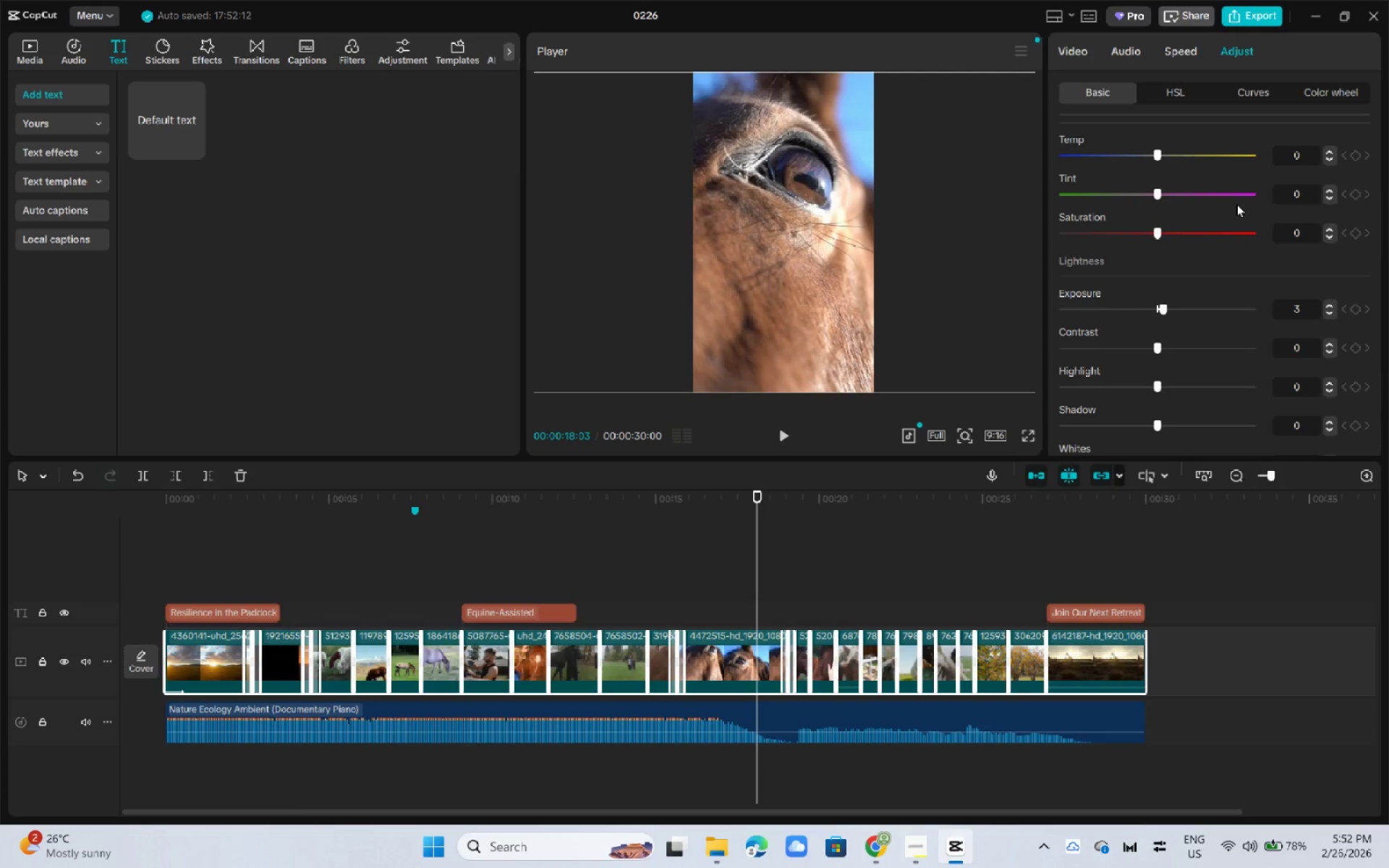 
wait(6.34)
 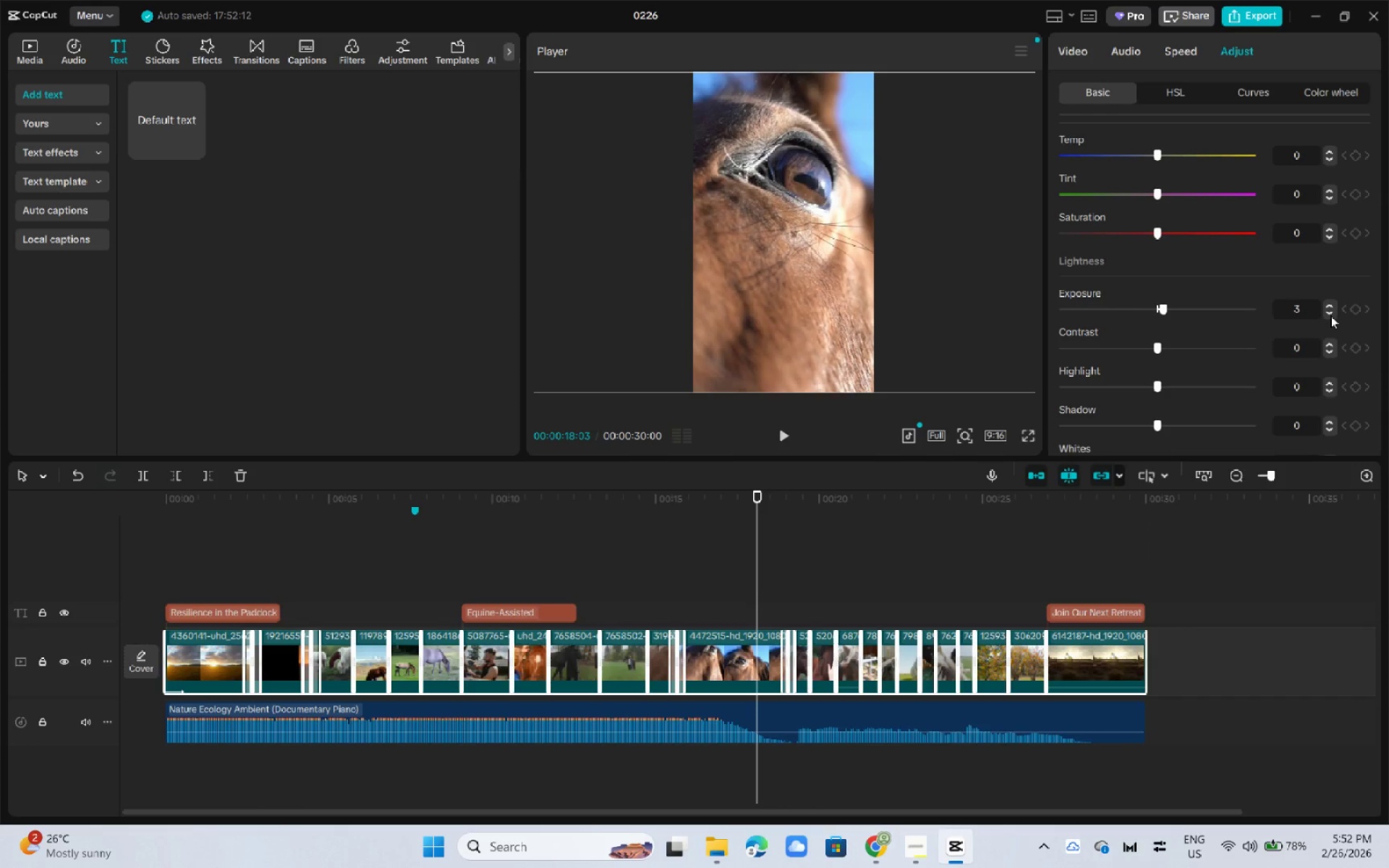 
double_click([1329, 151])
 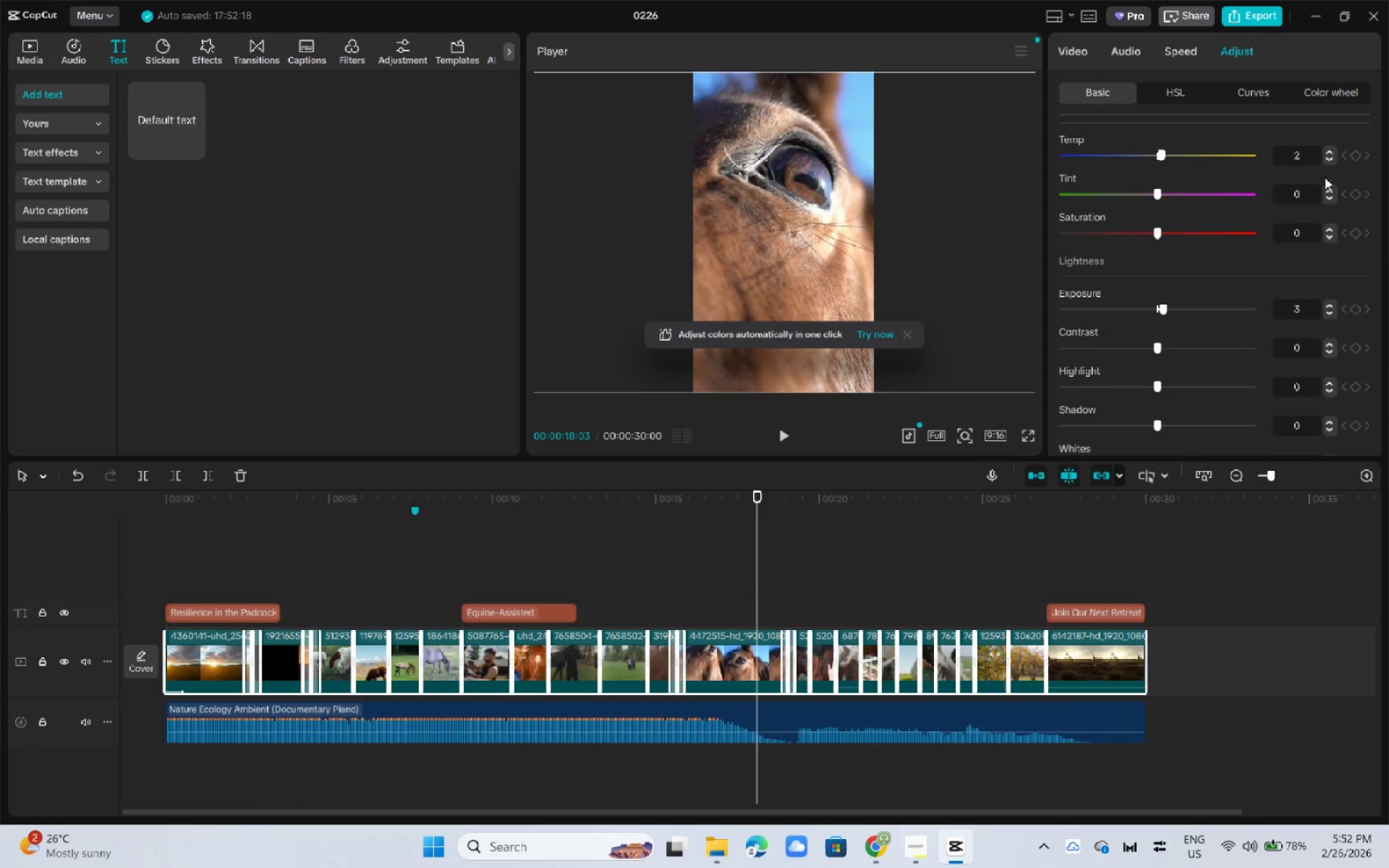 
double_click([1332, 234])
 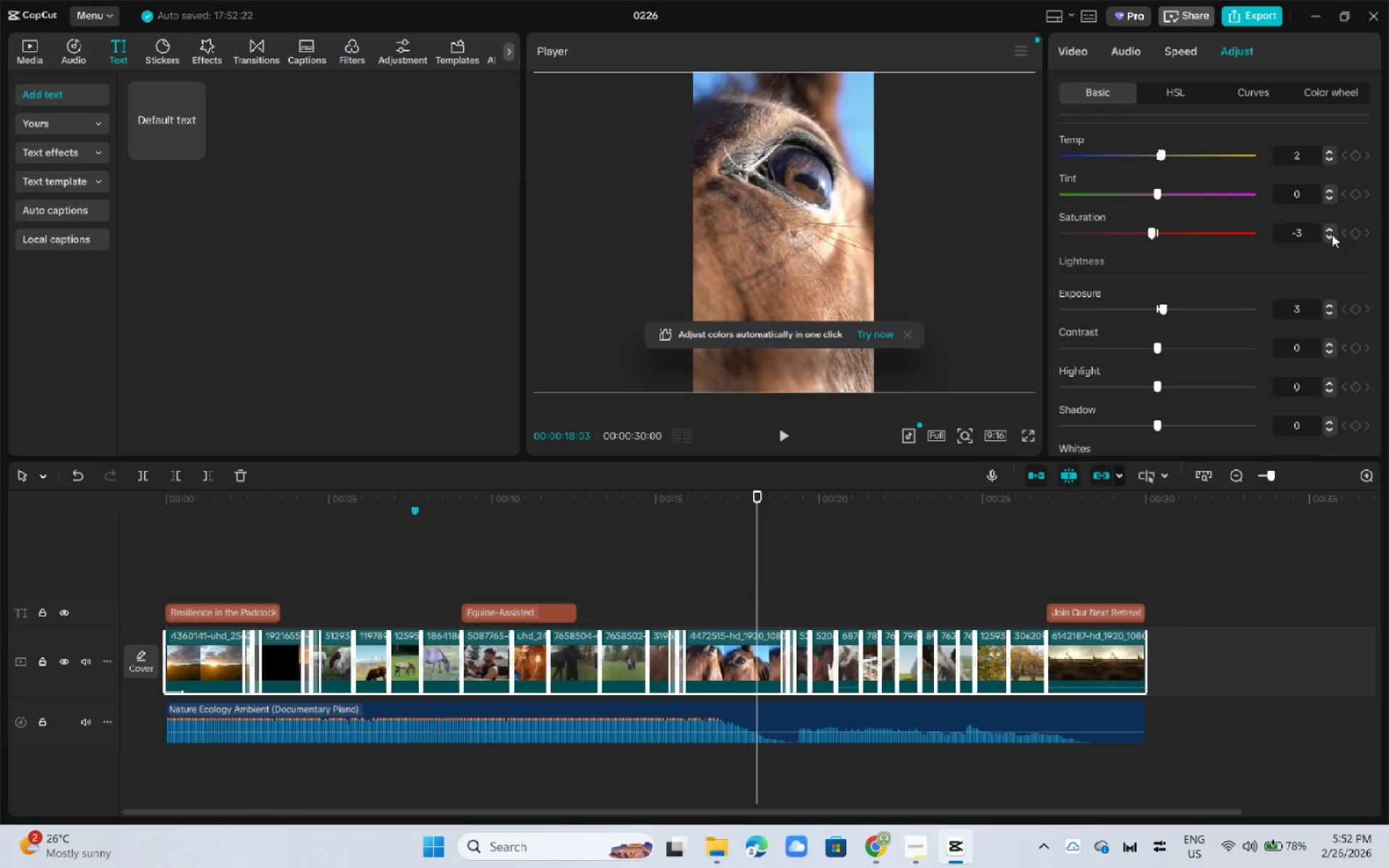 
triple_click([1332, 234])
 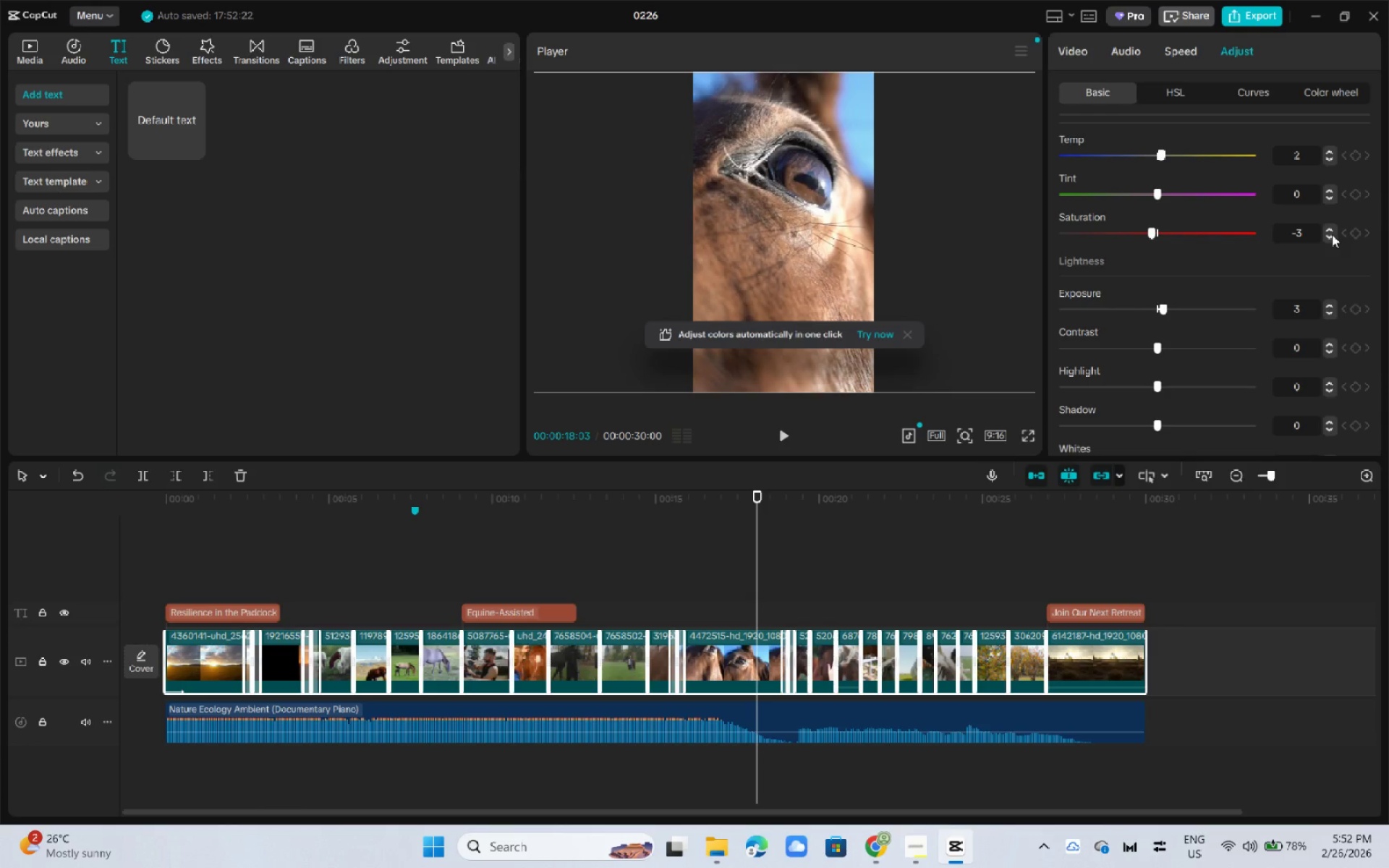 
triple_click([1332, 234])
 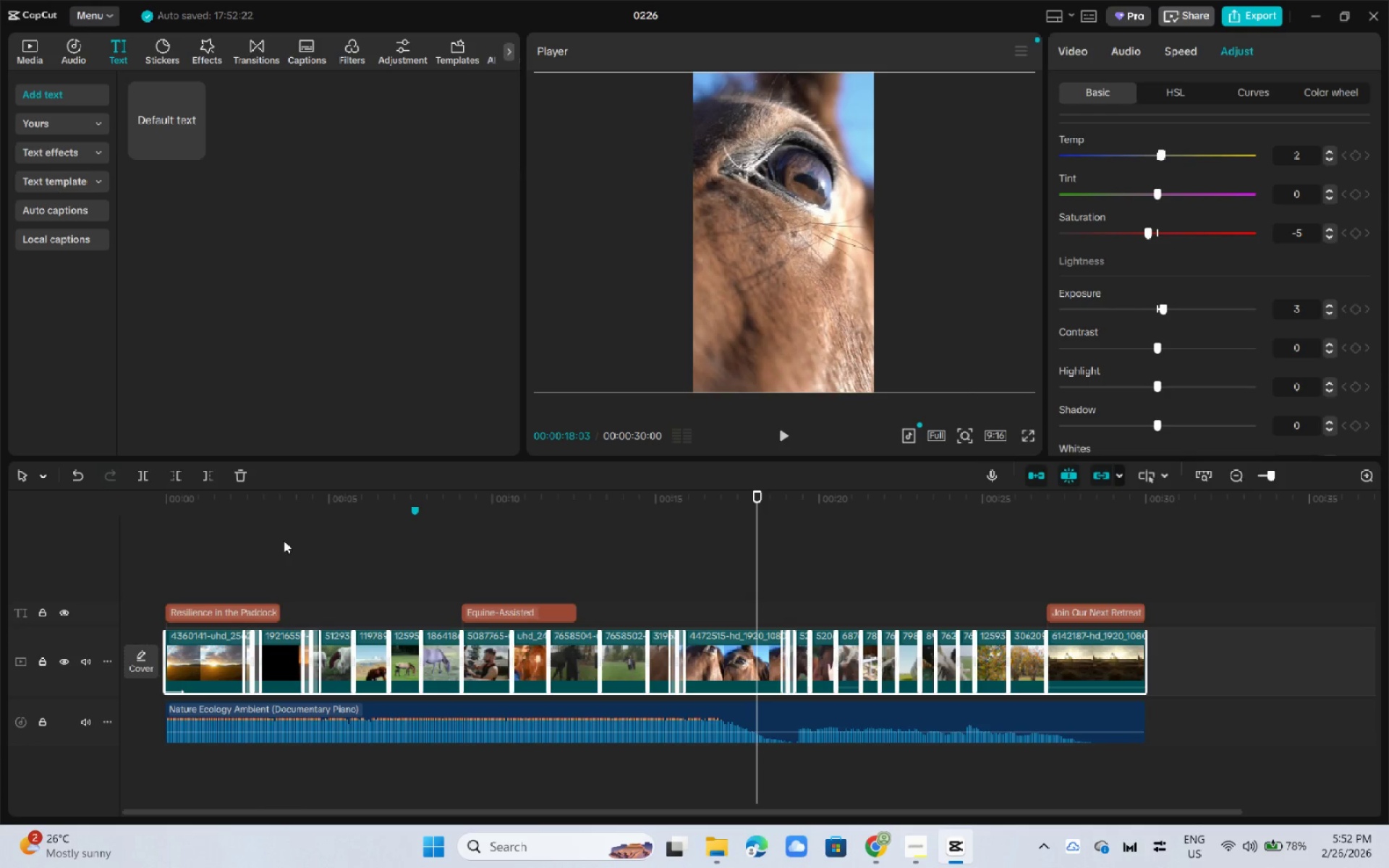 
left_click_drag(start_coordinate=[255, 505], to_coordinate=[56, 509])
 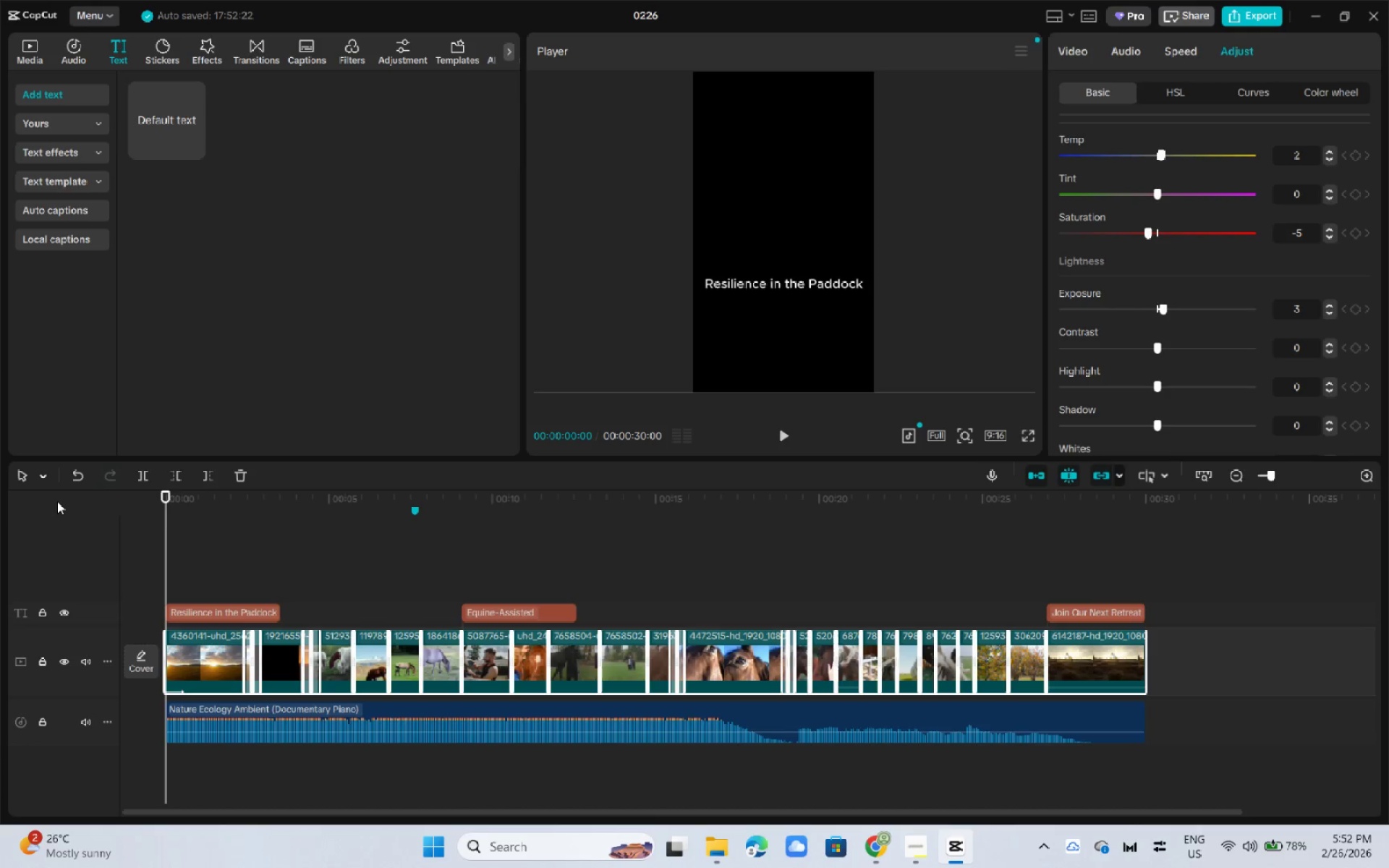 
key(Space)
 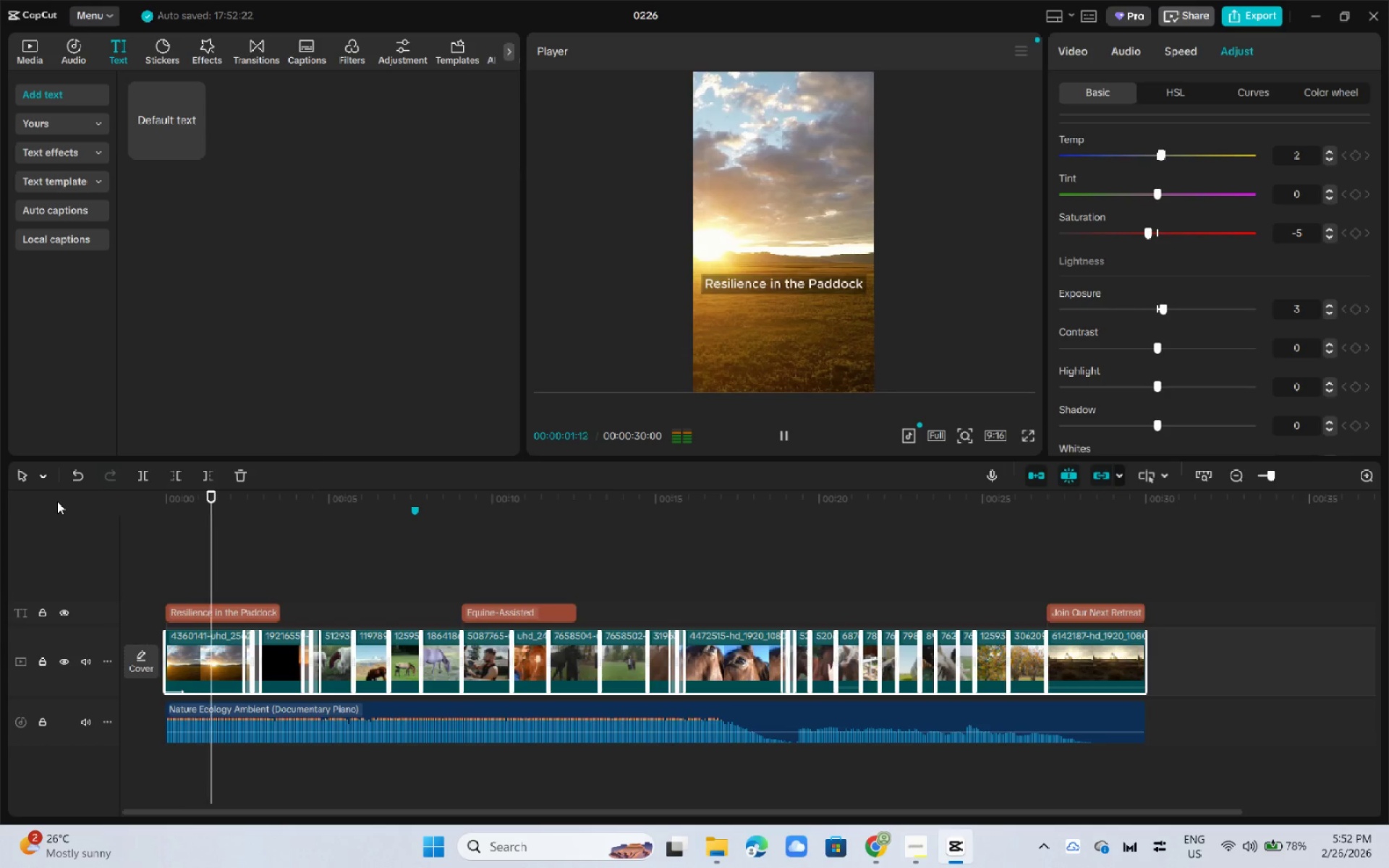 
key(Space)
 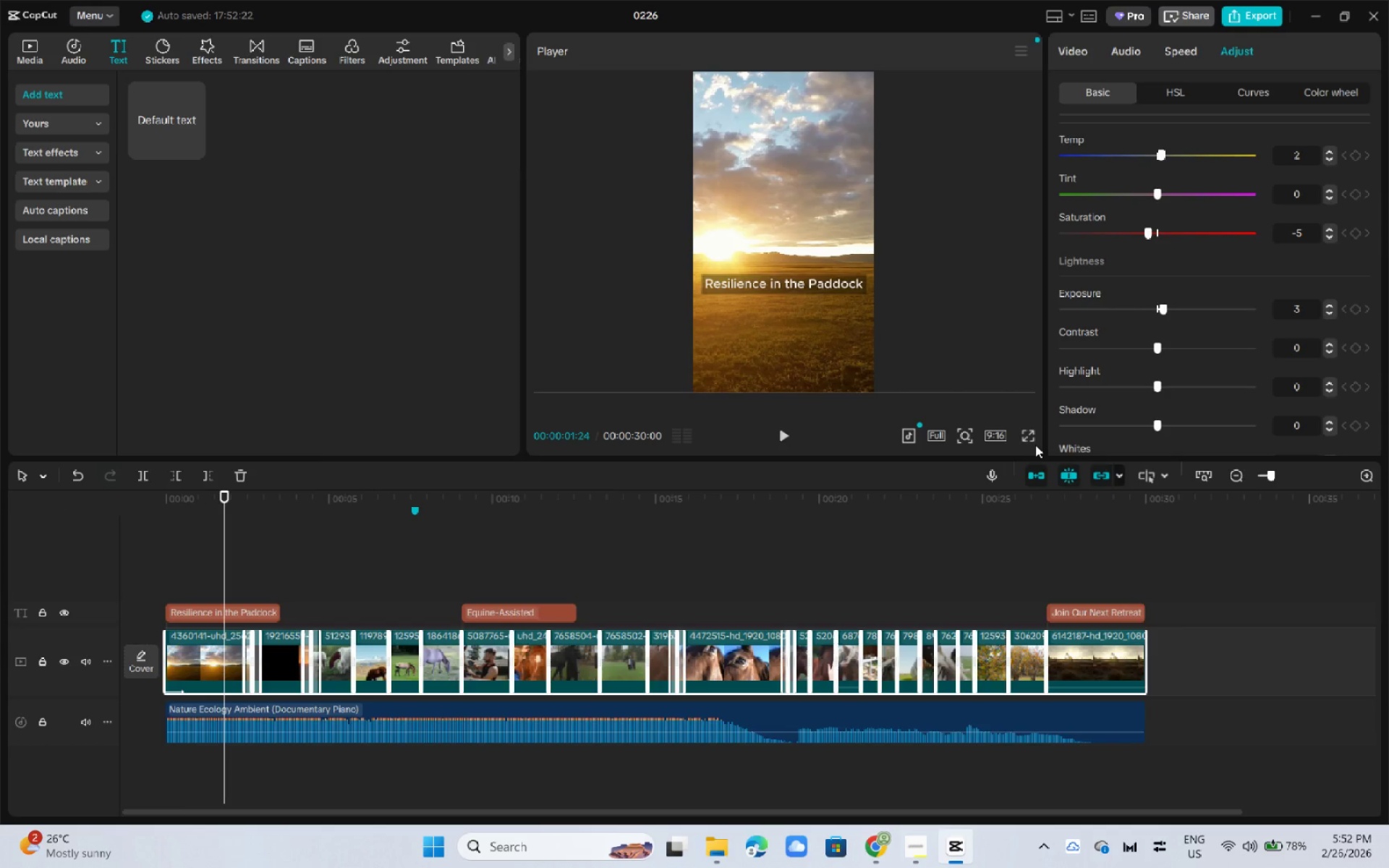 
left_click([1032, 436])
 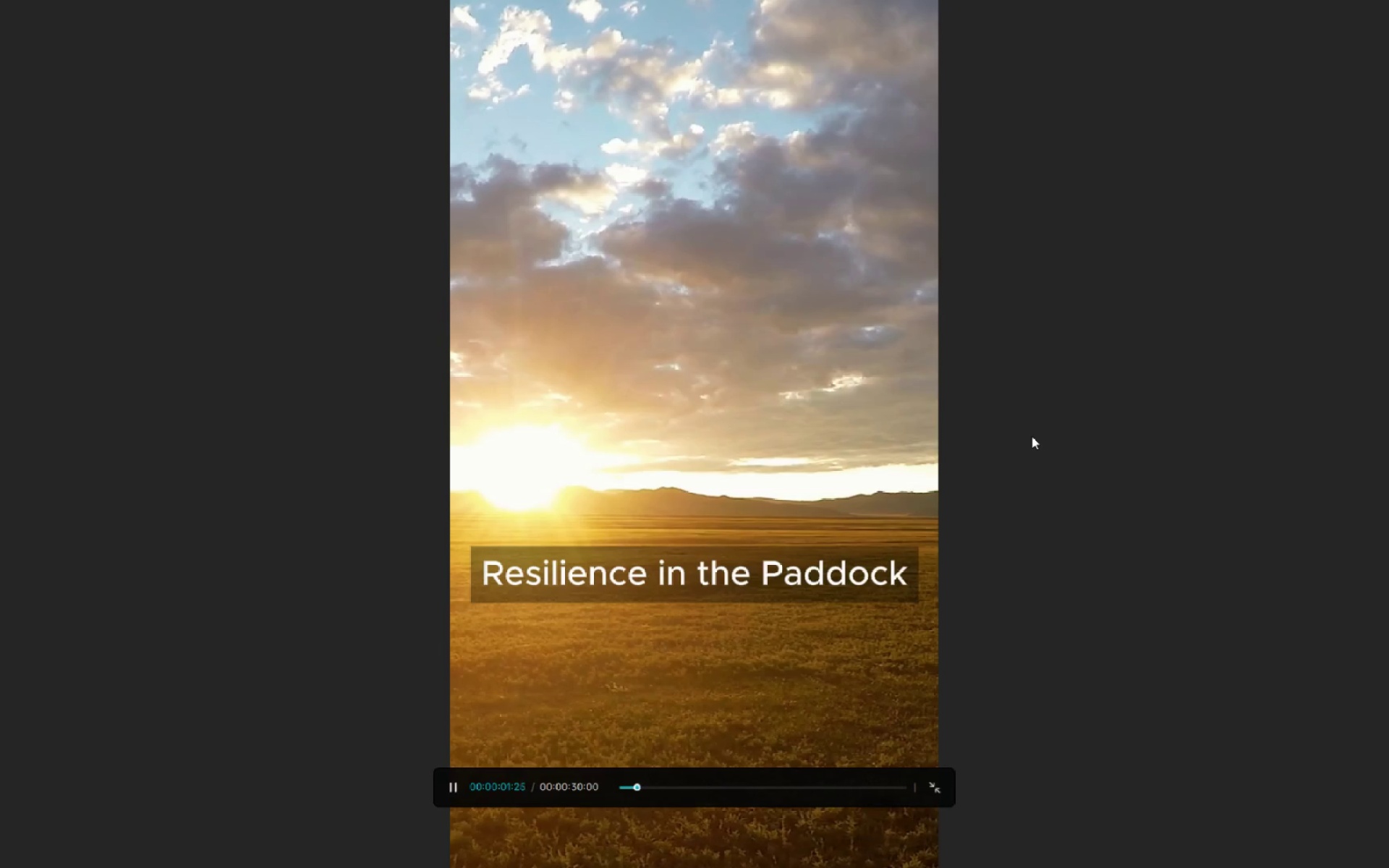 
key(Space)
 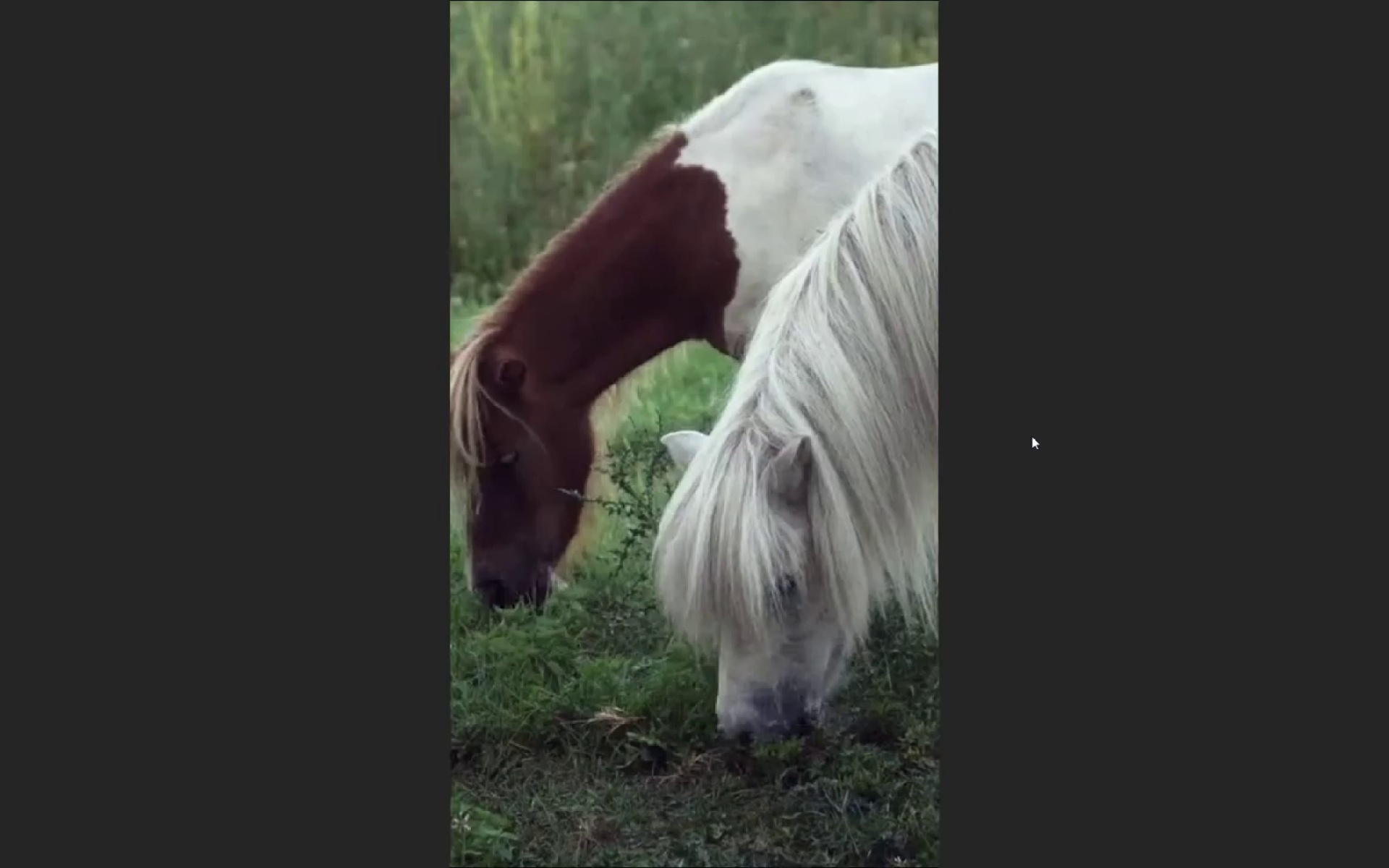 
key(Space)
 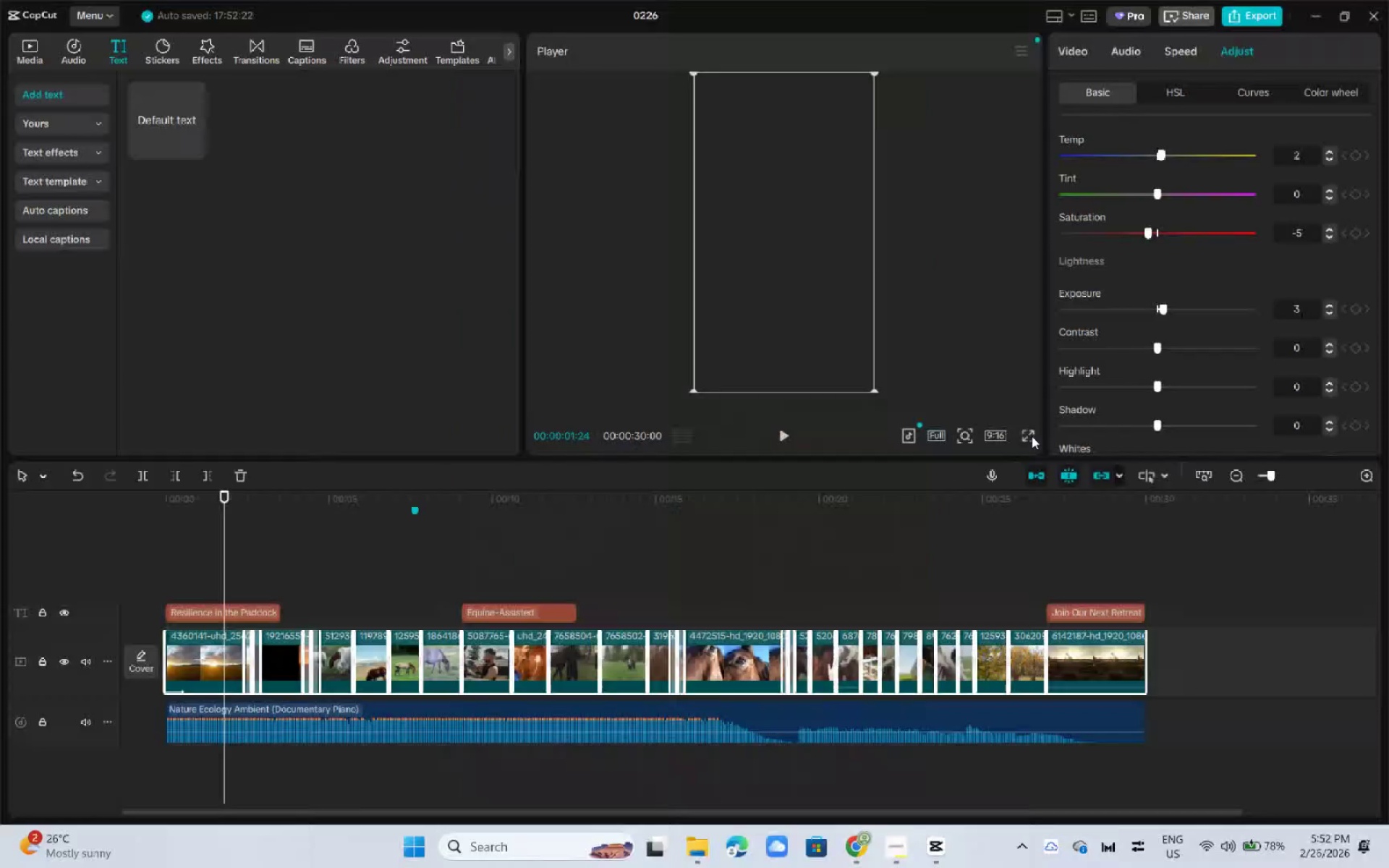 
key(Escape)
 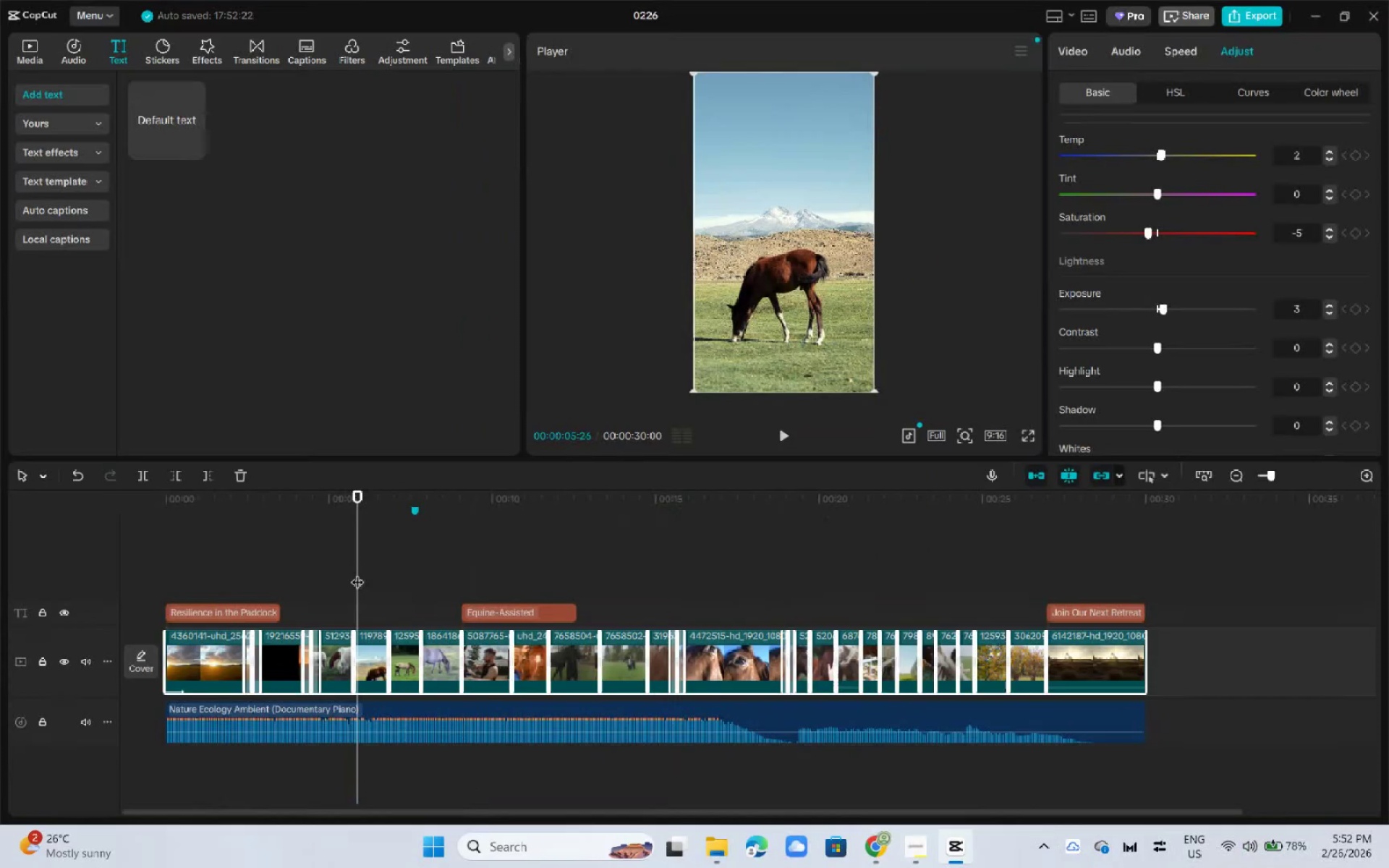 
left_click([222, 611])
 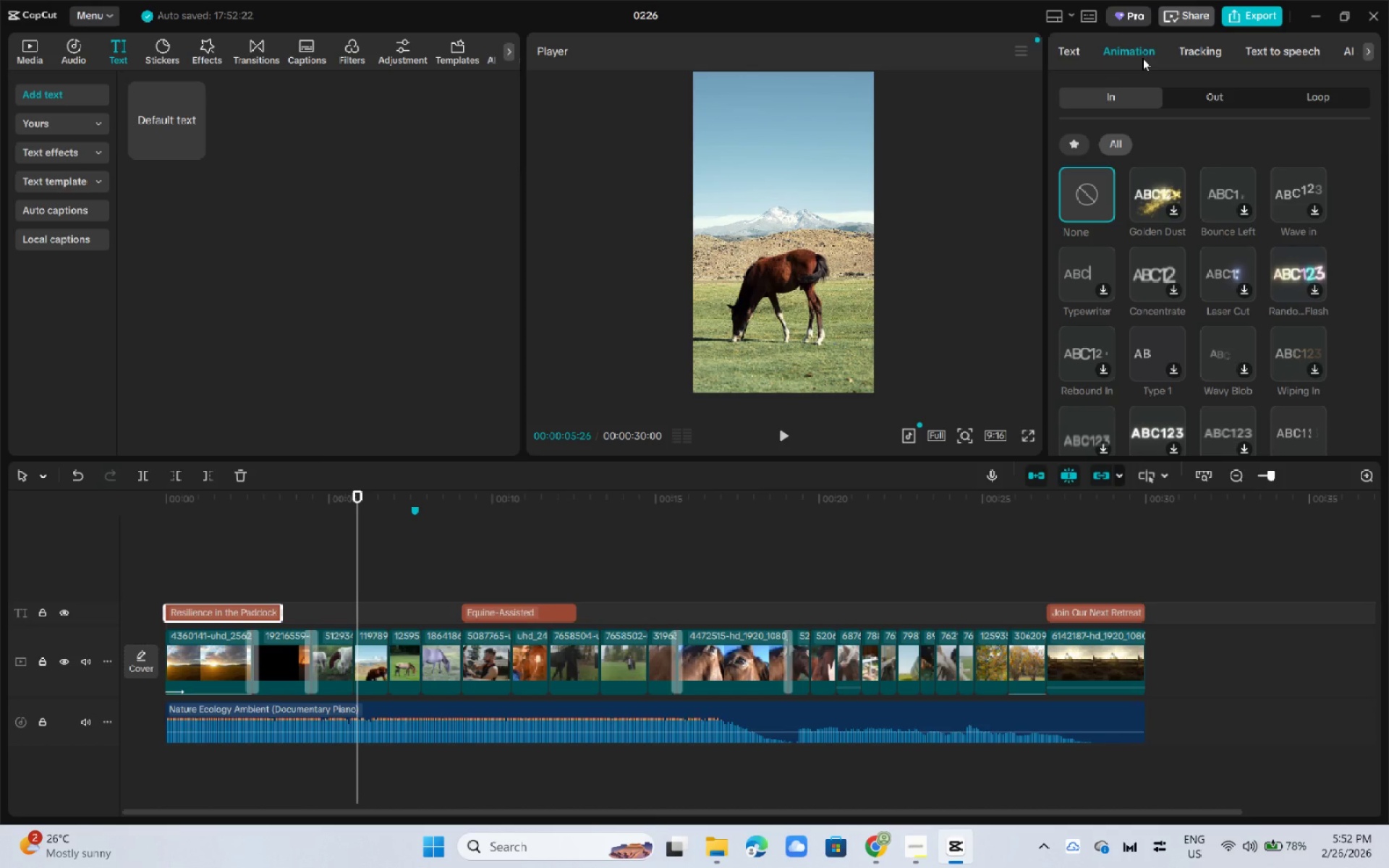 
left_click([1075, 138])
 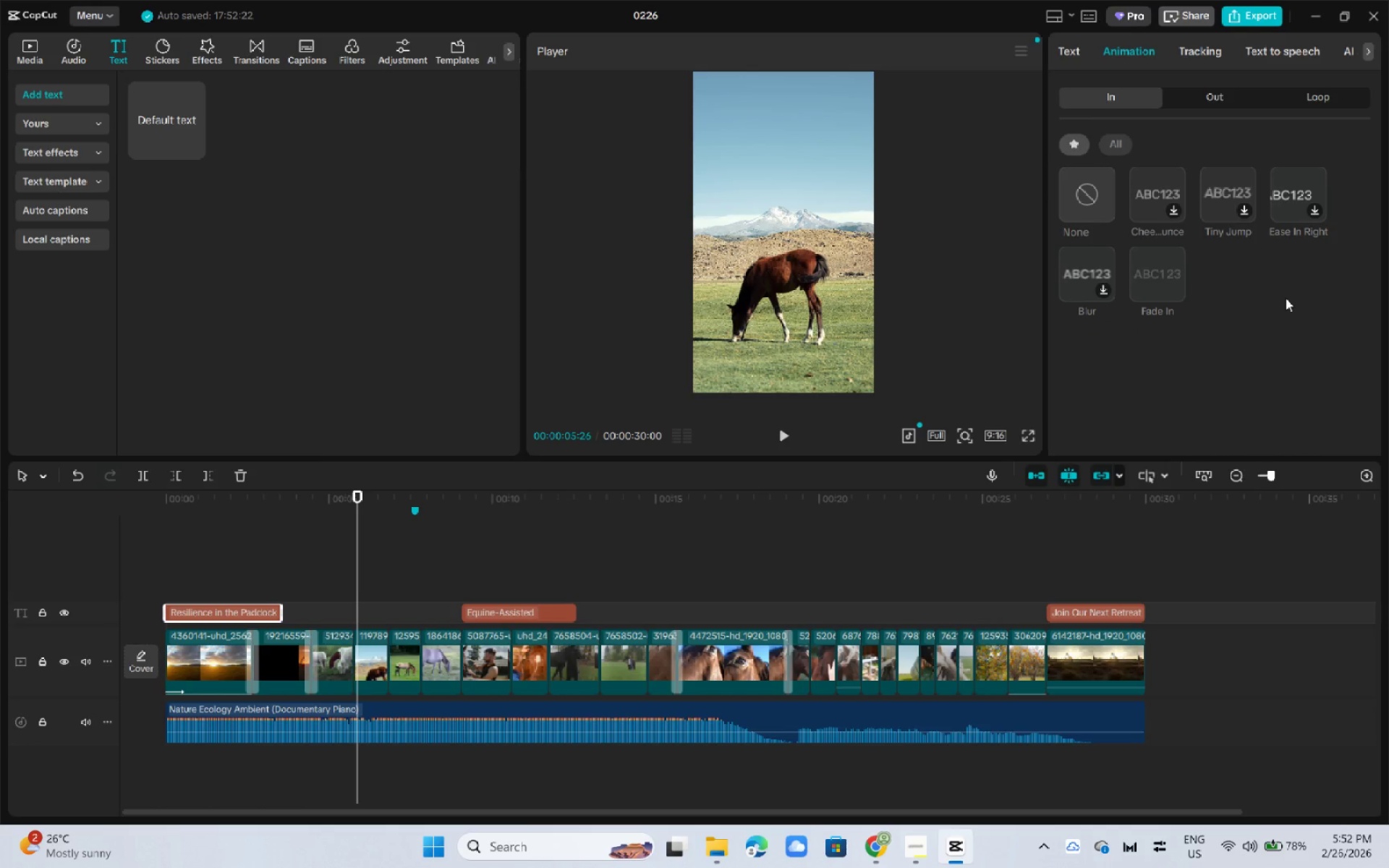 
left_click([1151, 272])
 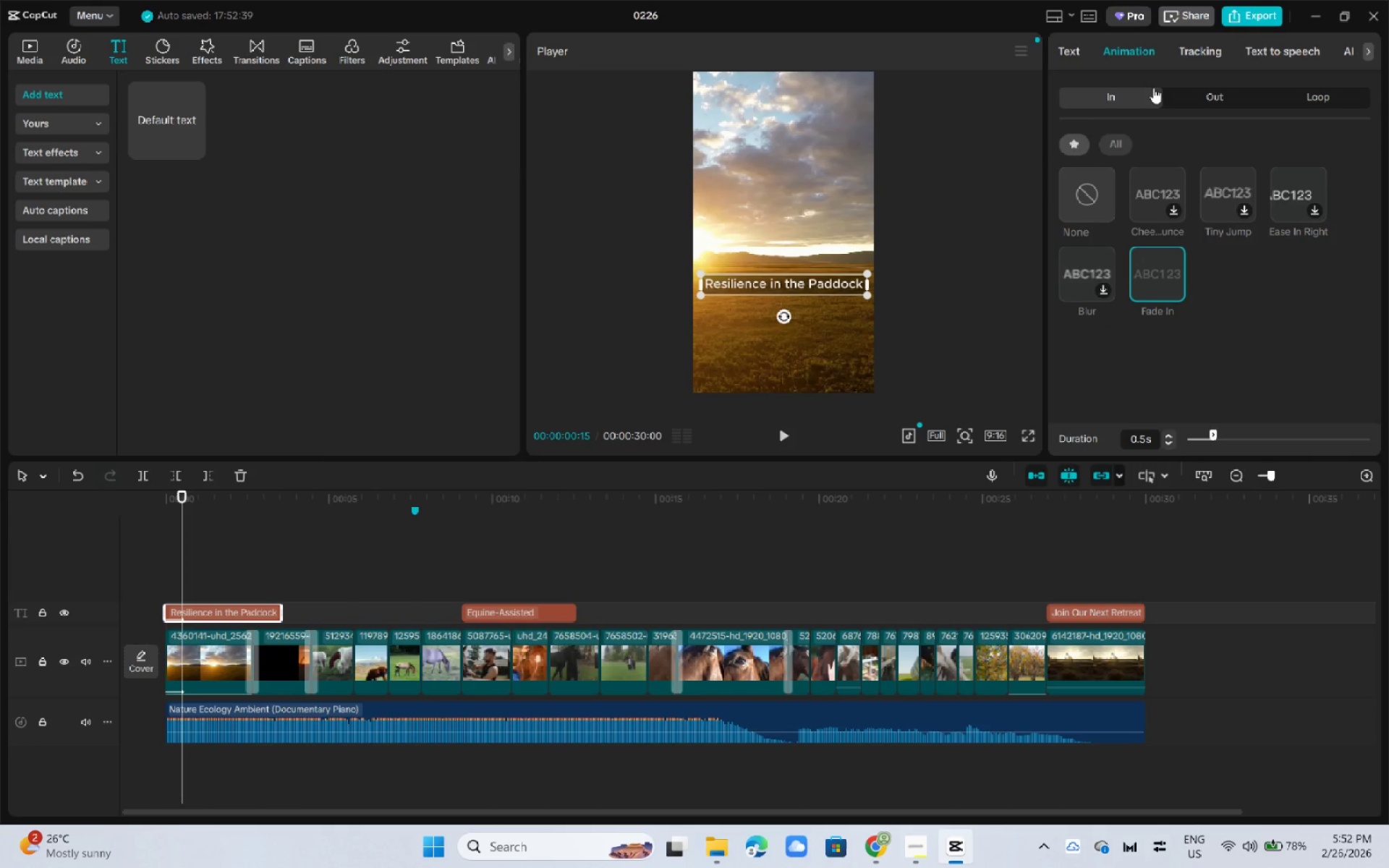 
left_click([1208, 102])
 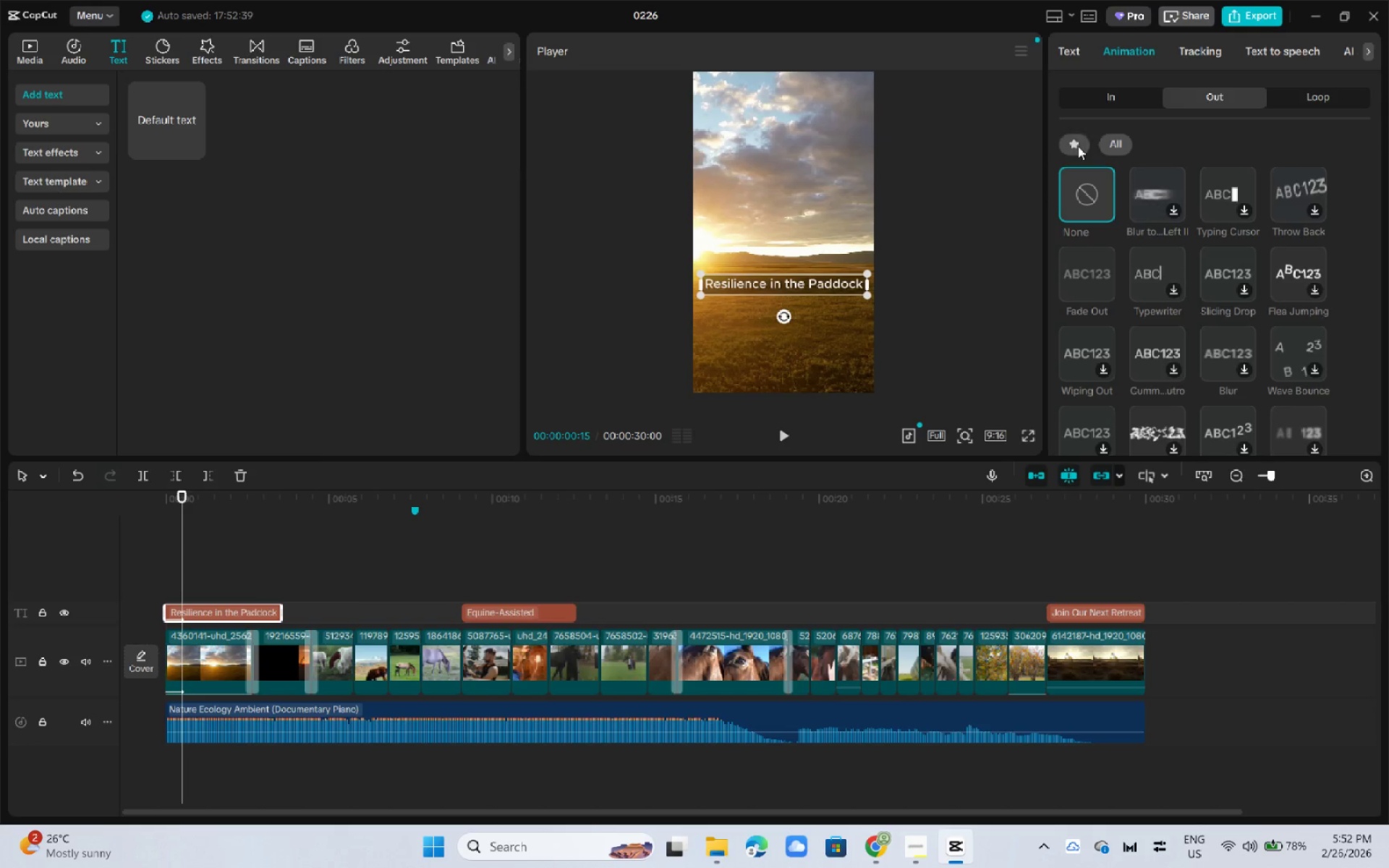 
left_click([1078, 146])
 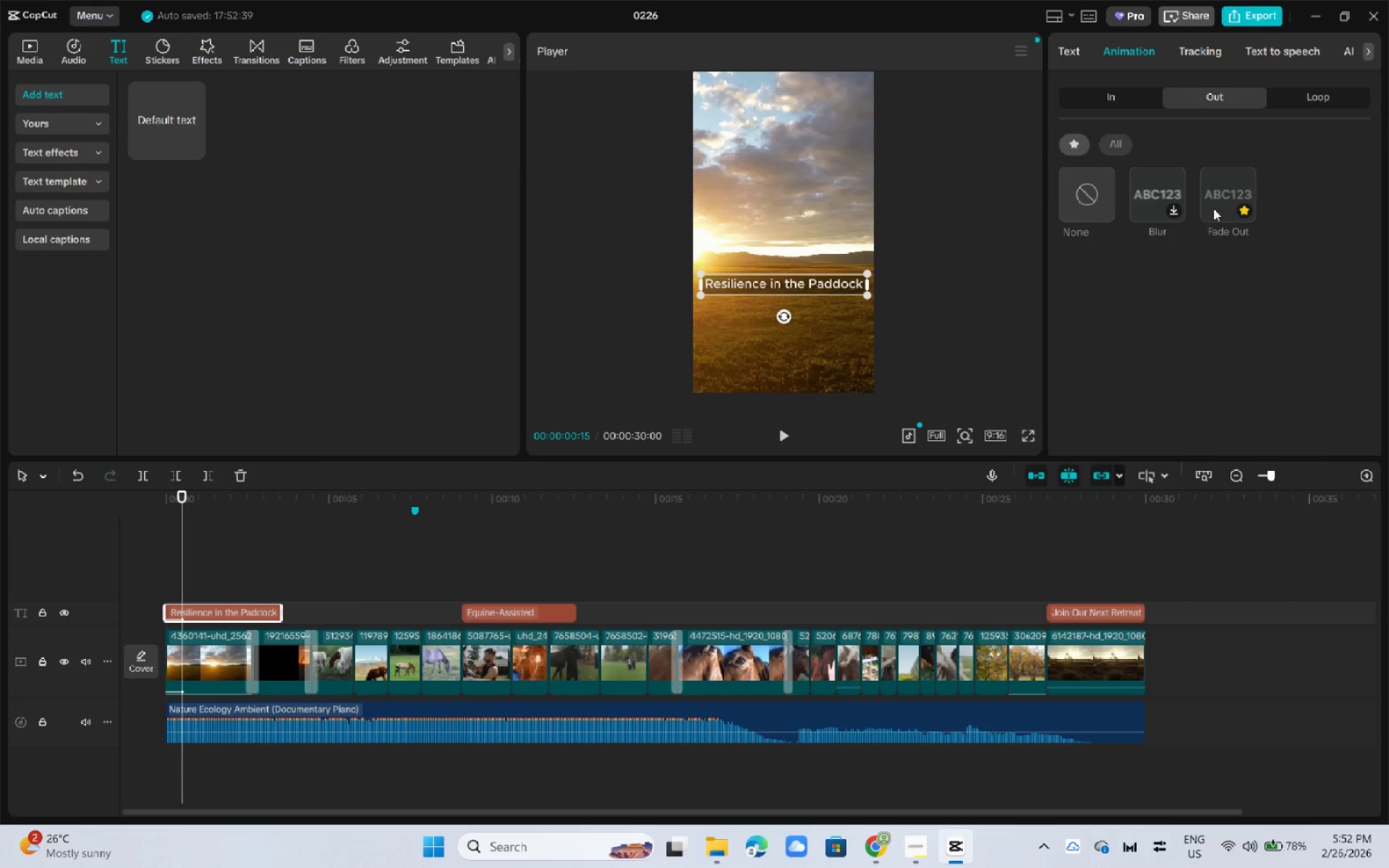 
left_click([1228, 193])
 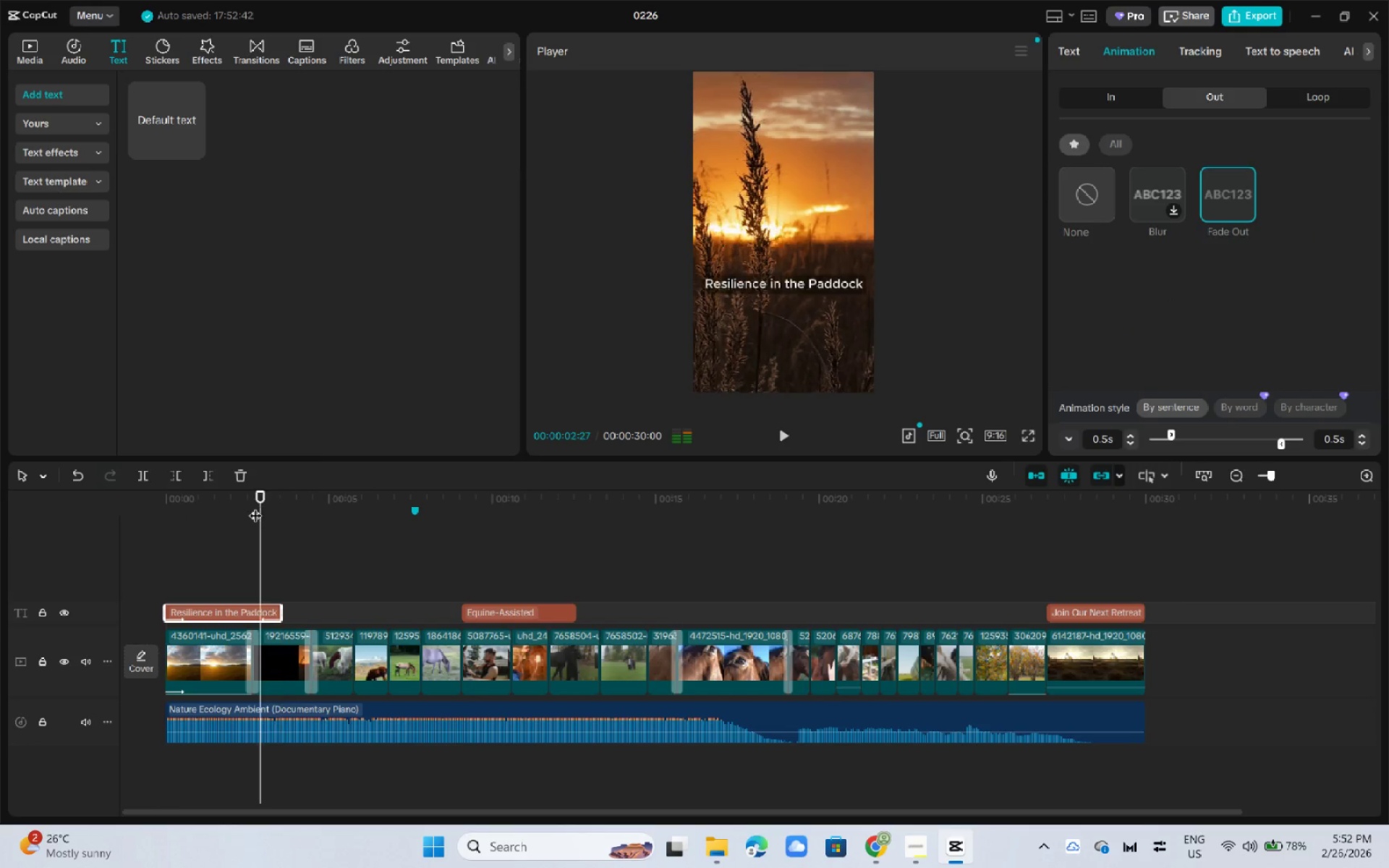 
key(V)
 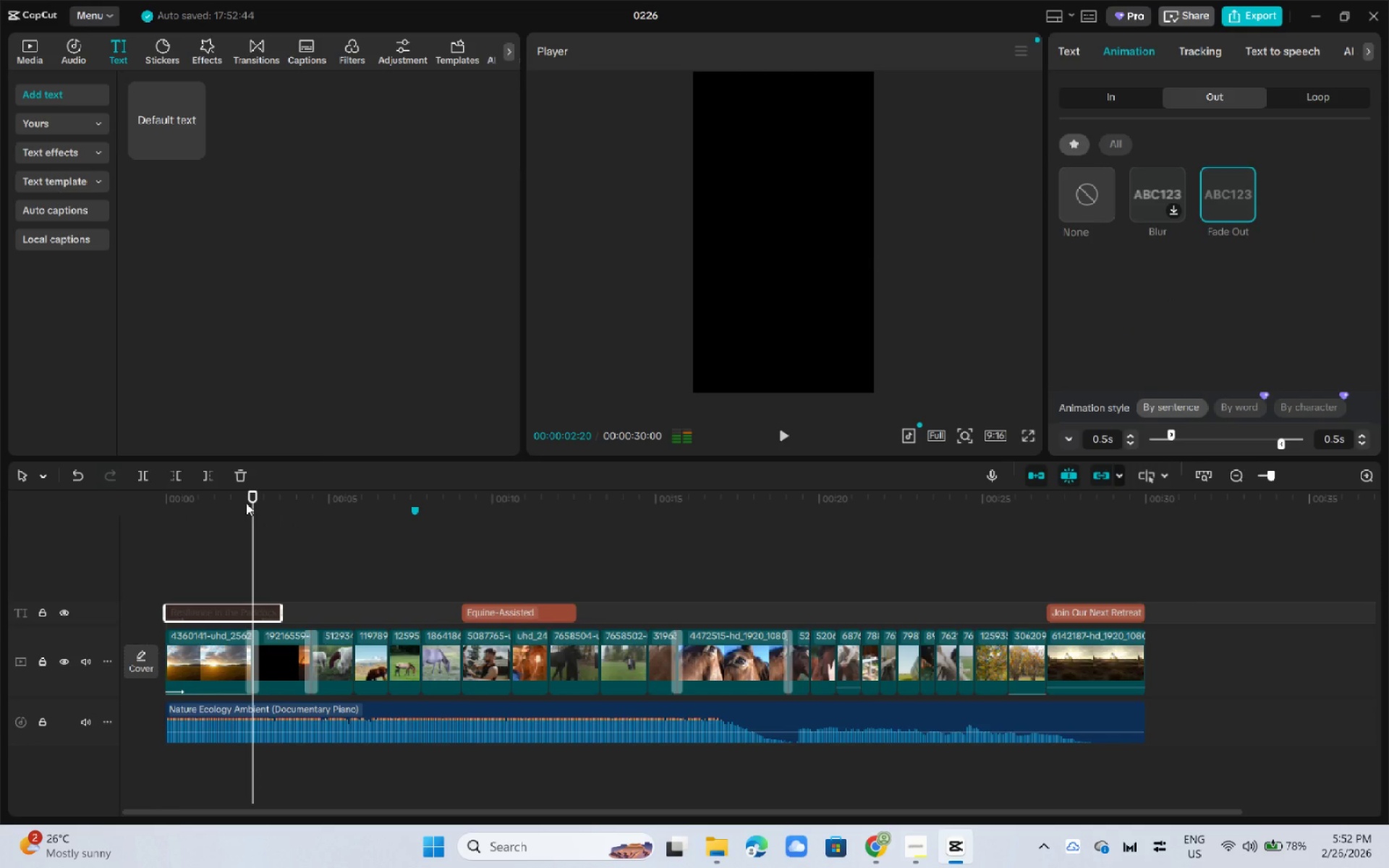 
key(Space)
 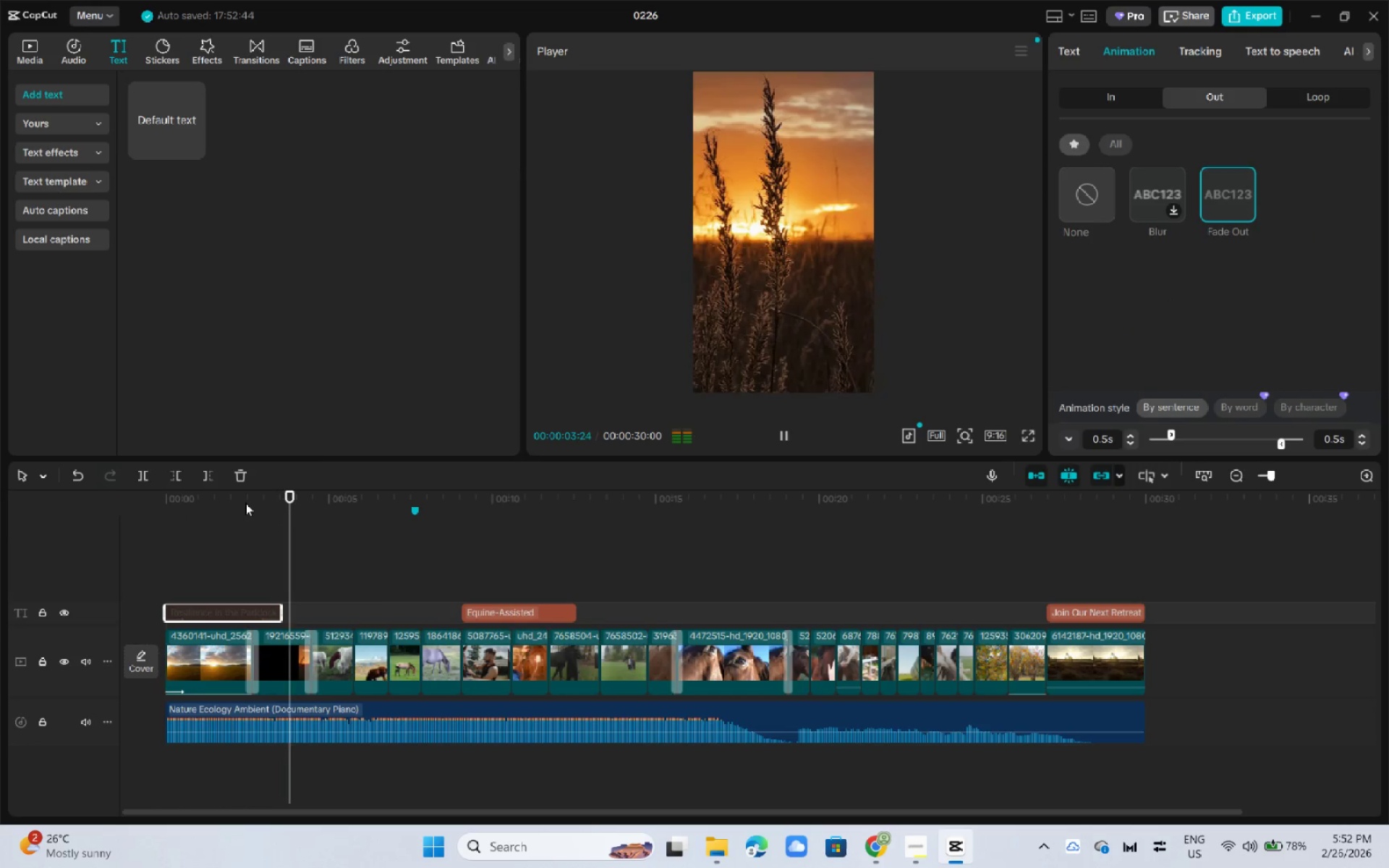 
key(Space)
 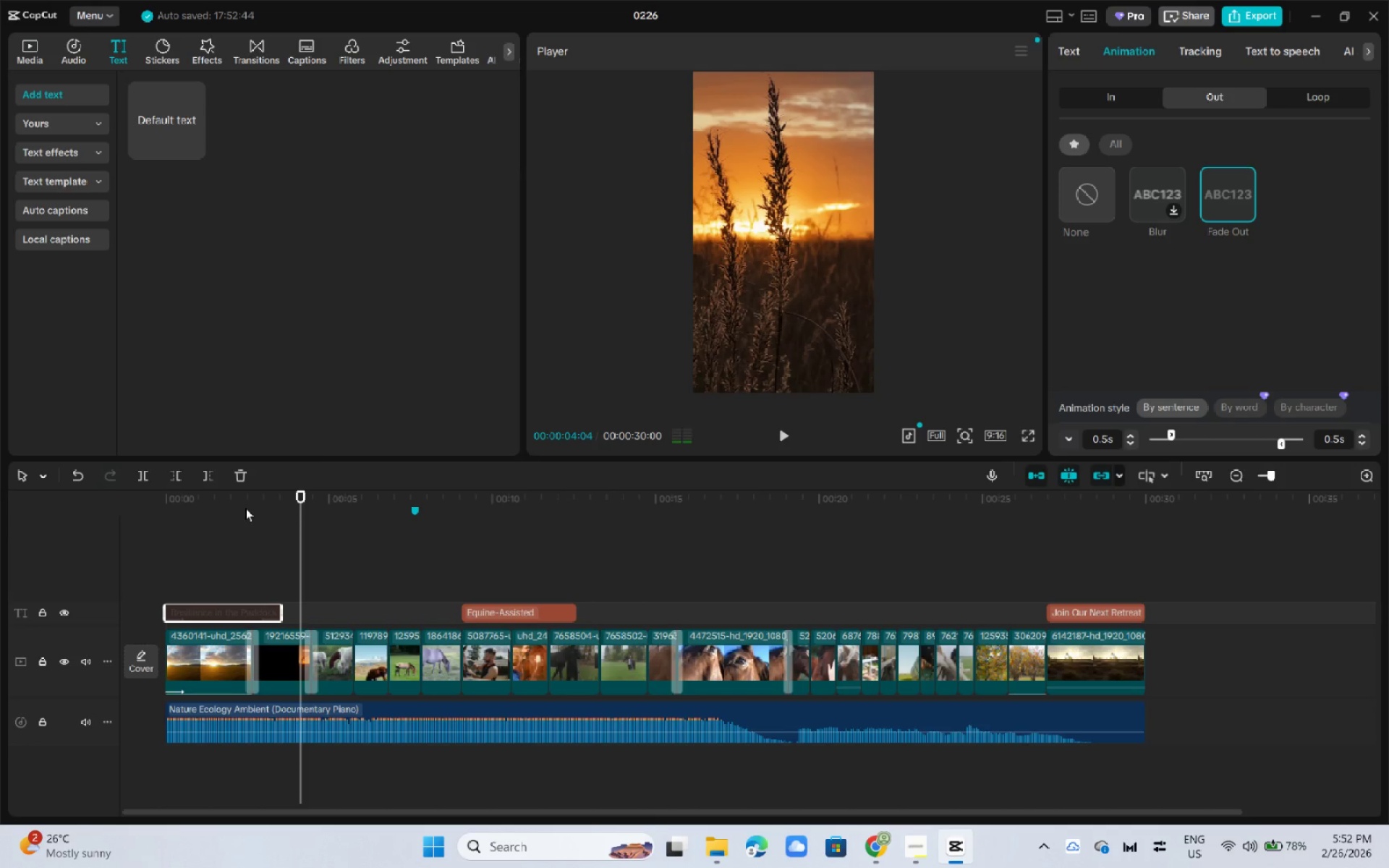 
left_click([245, 508])
 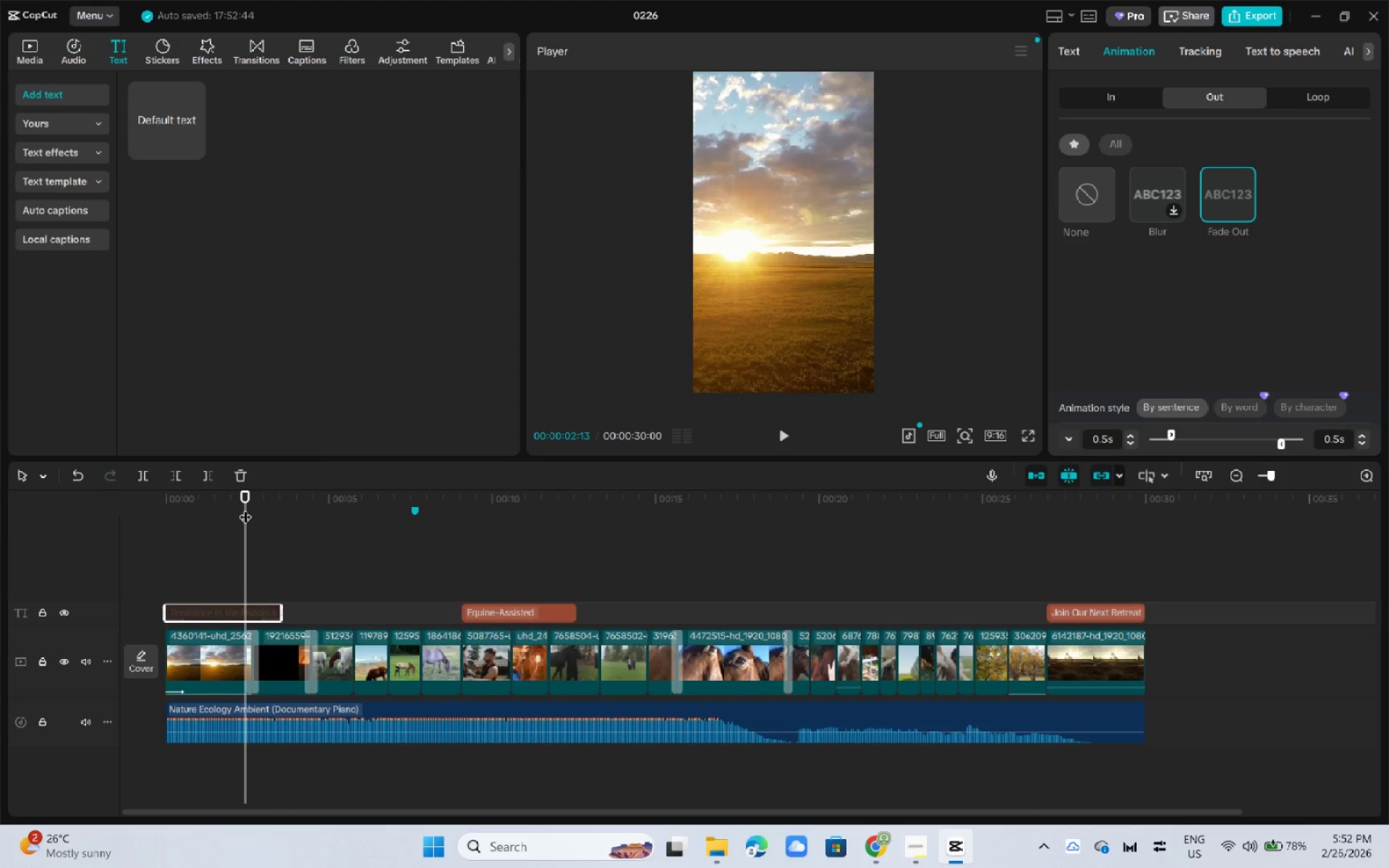 
key(Escape)
 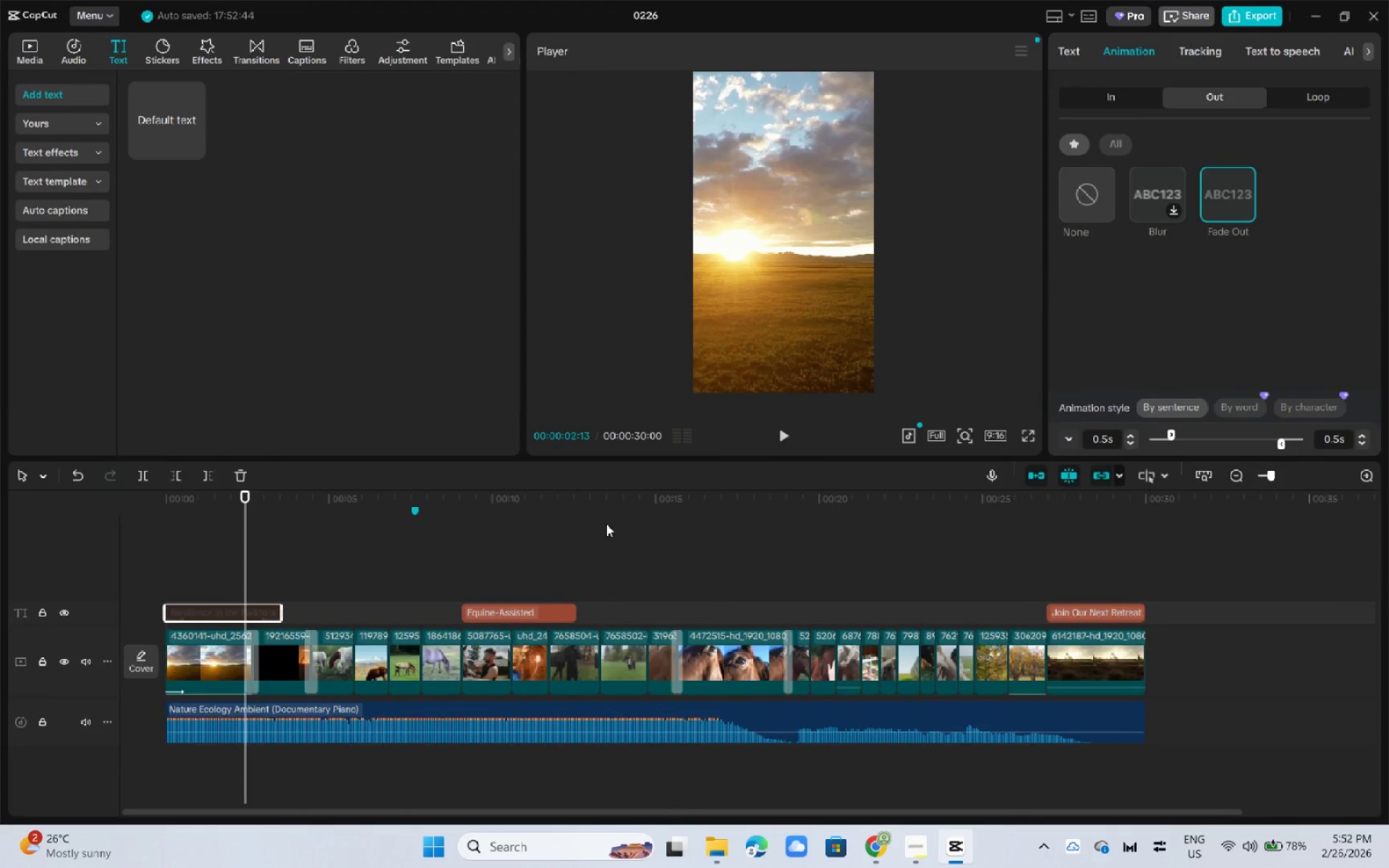 
double_click([235, 600])
 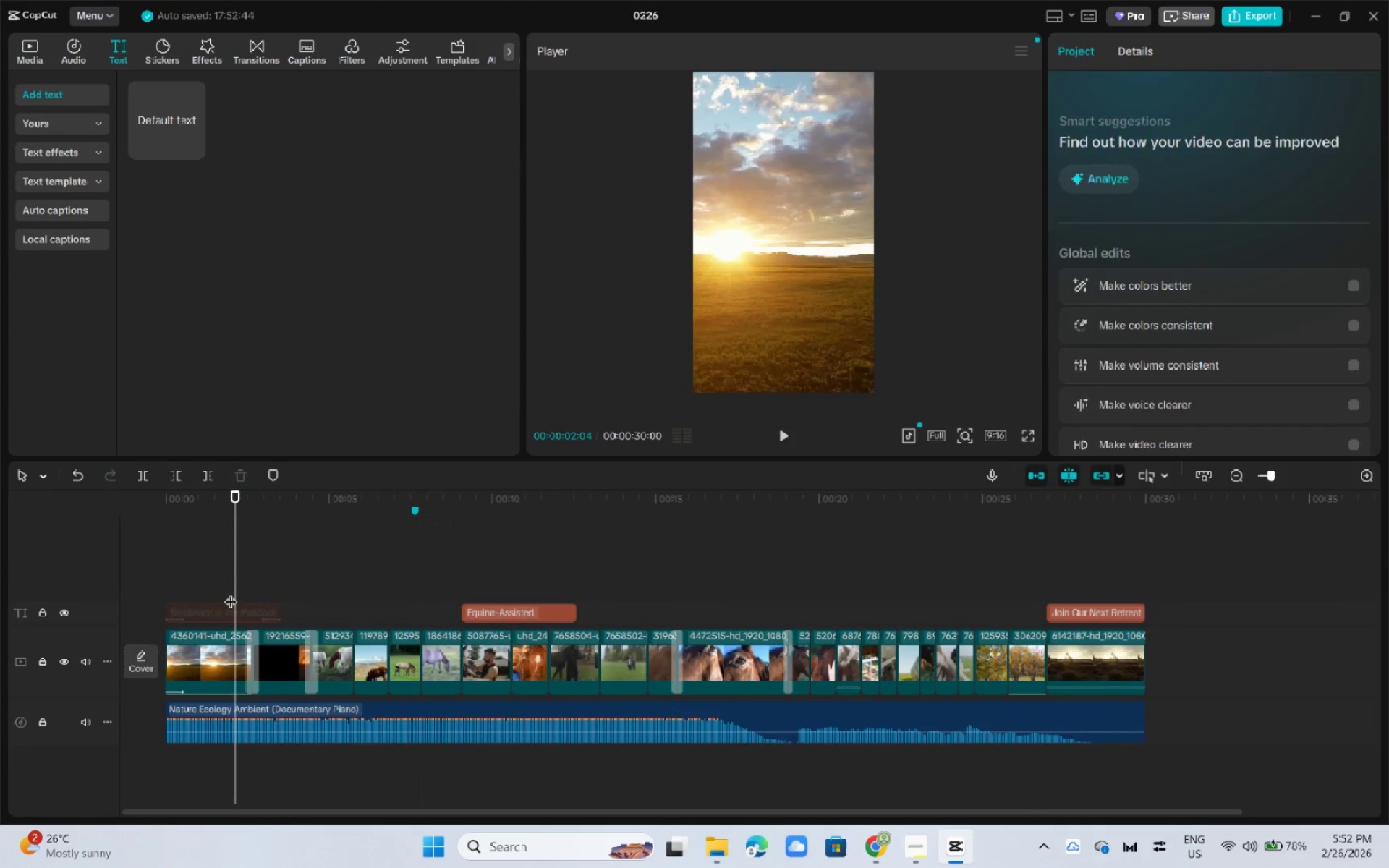 
left_click([231, 604])
 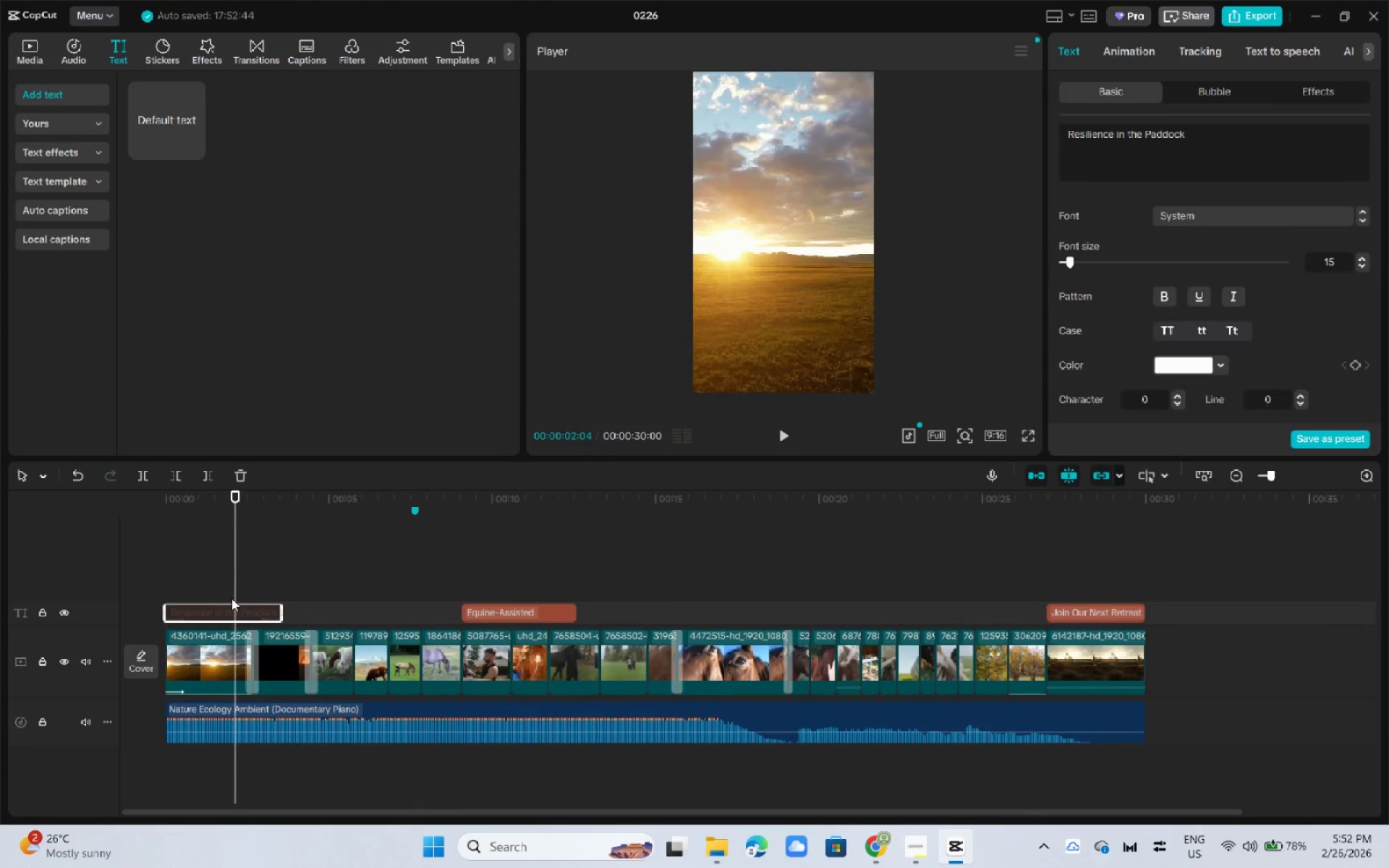 
key(Control+Z)
 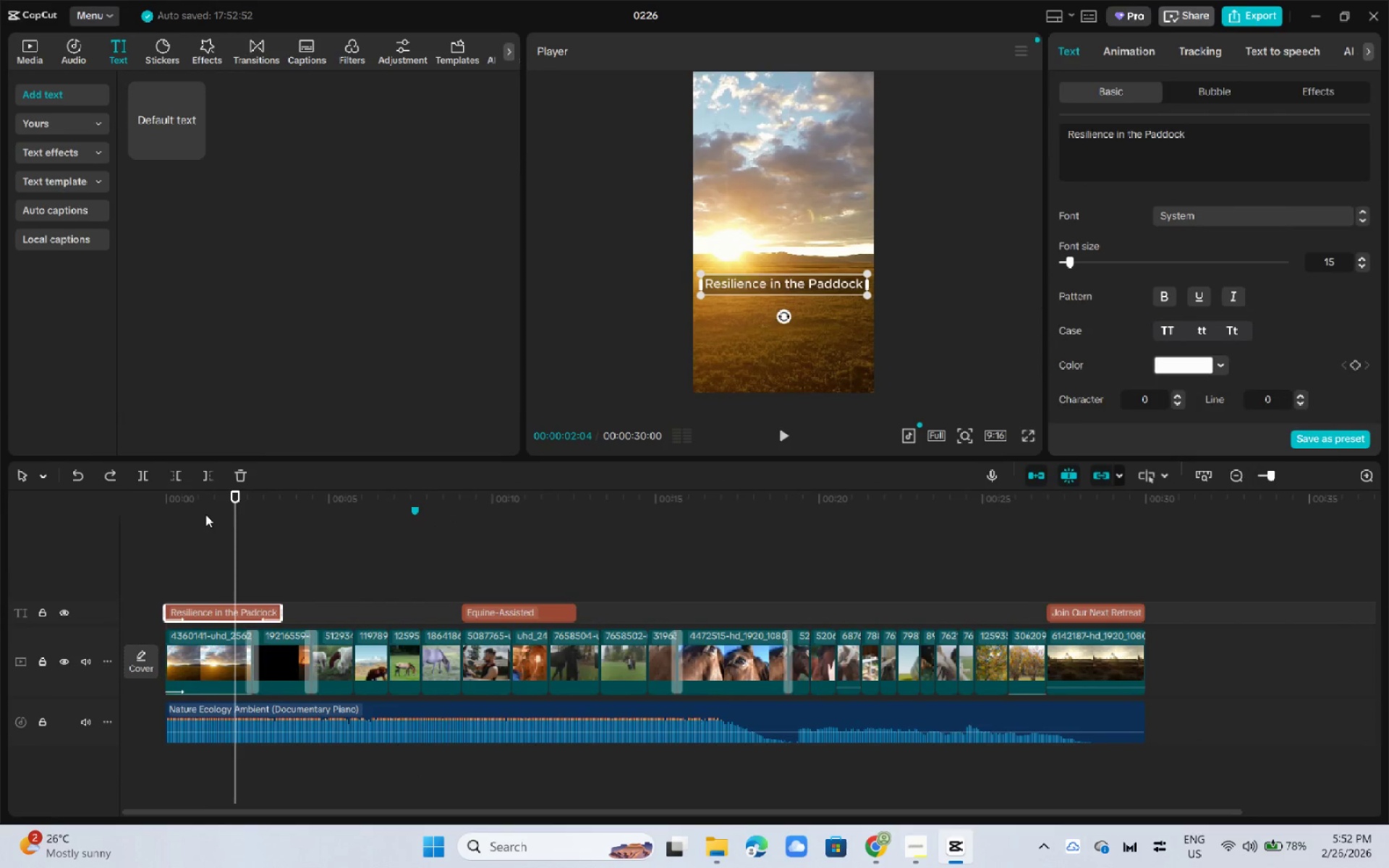 
key(Space)
 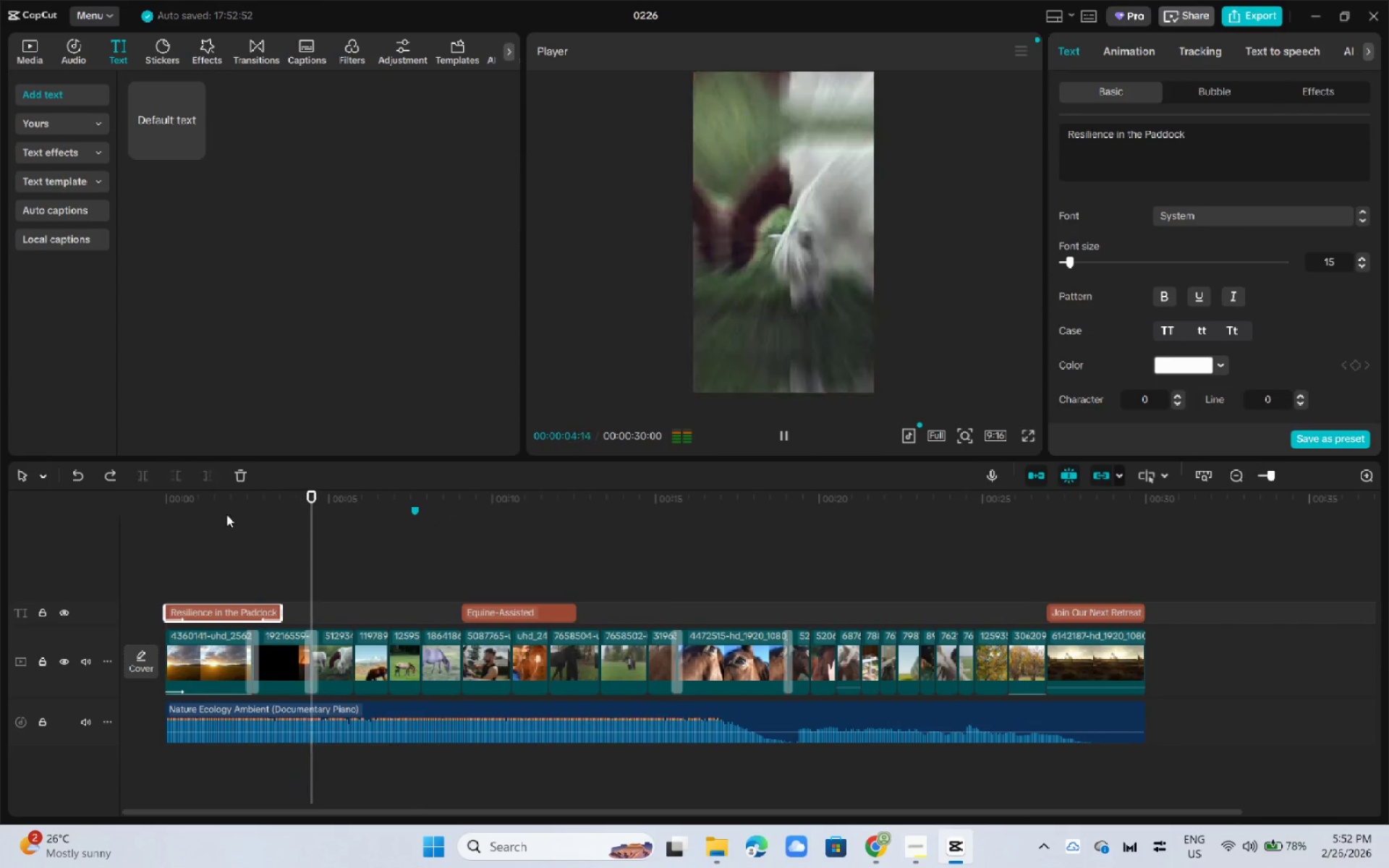 
left_click([511, 604])
 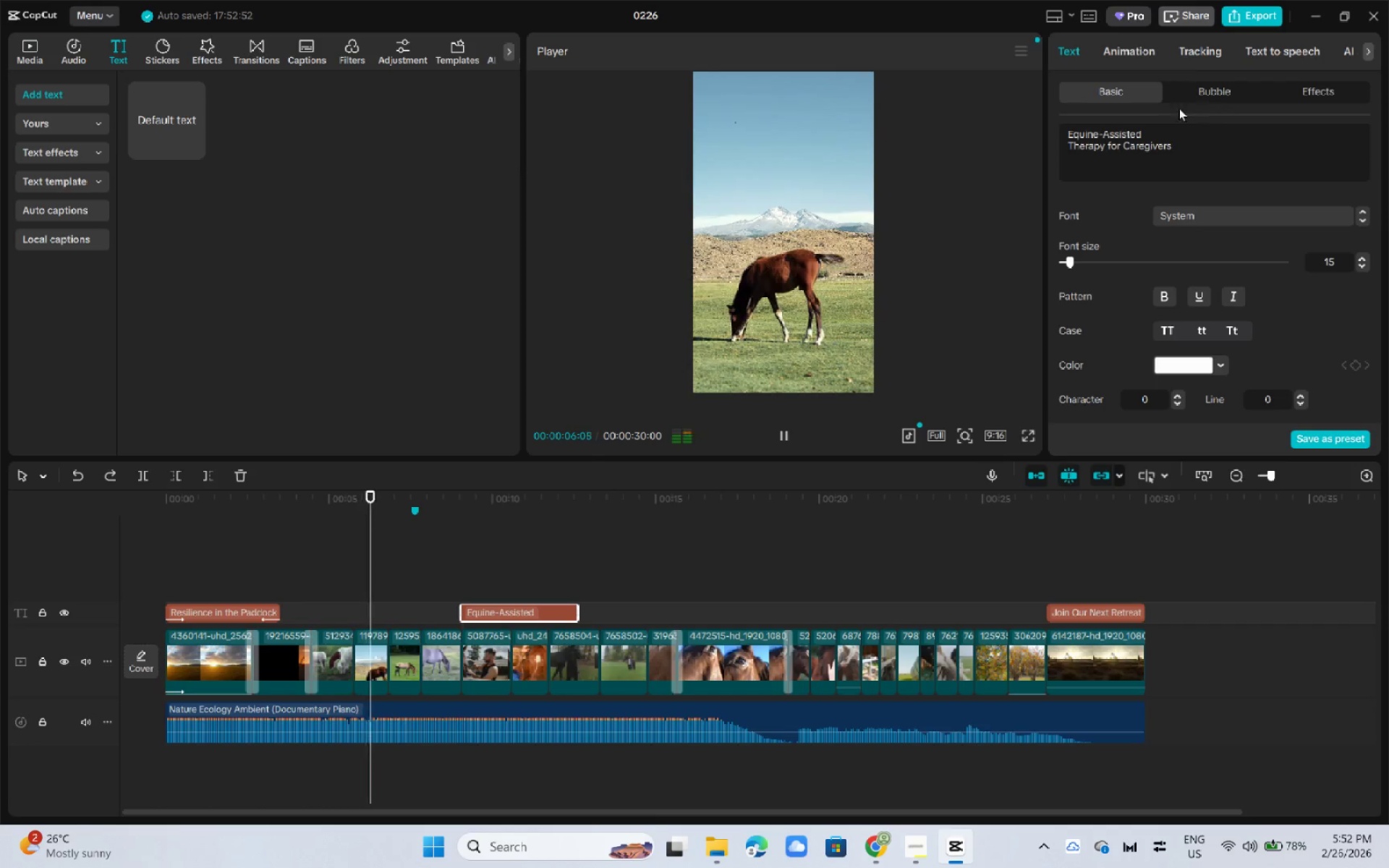 
left_click([1152, 49])
 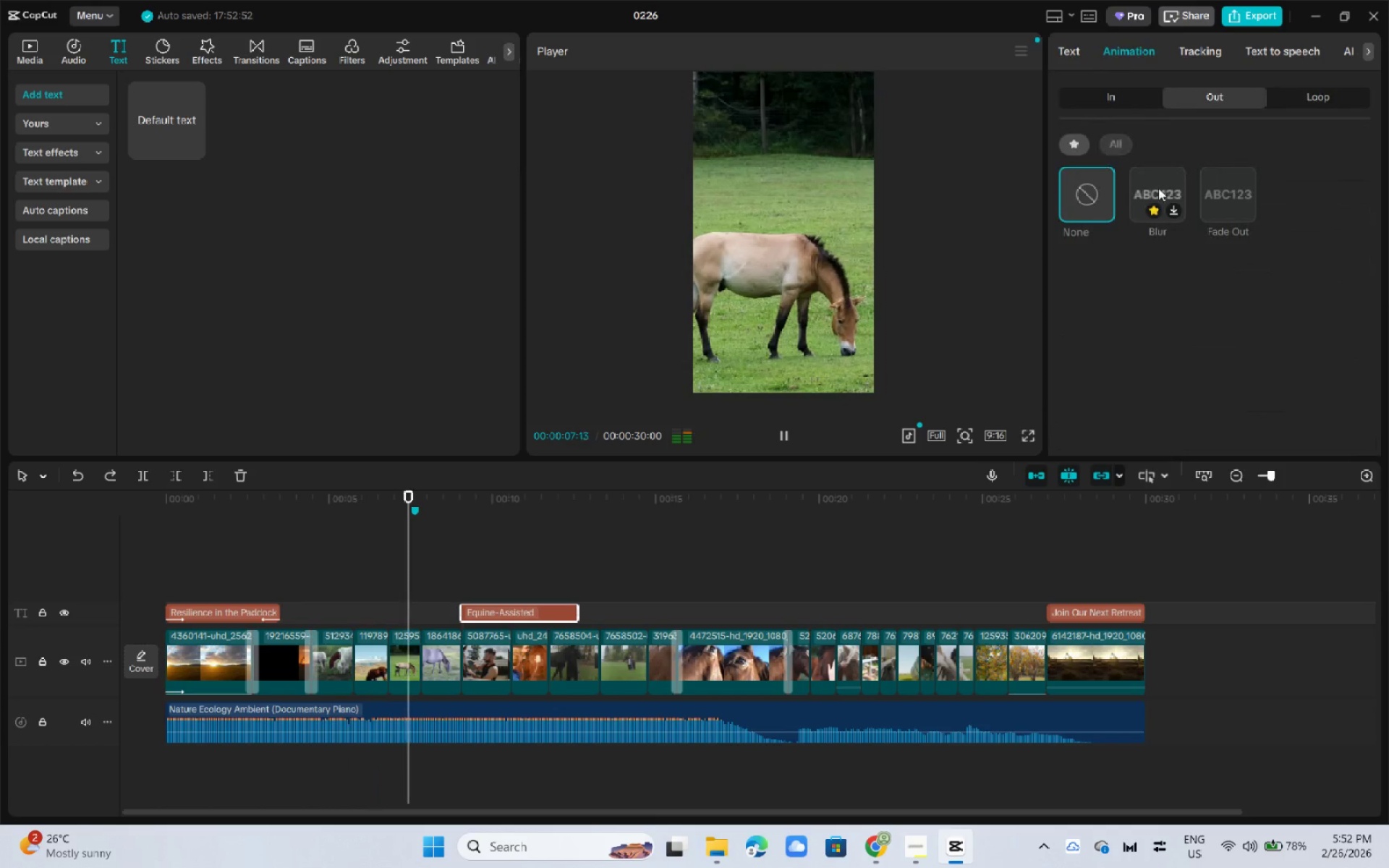 
left_click([1163, 187])
 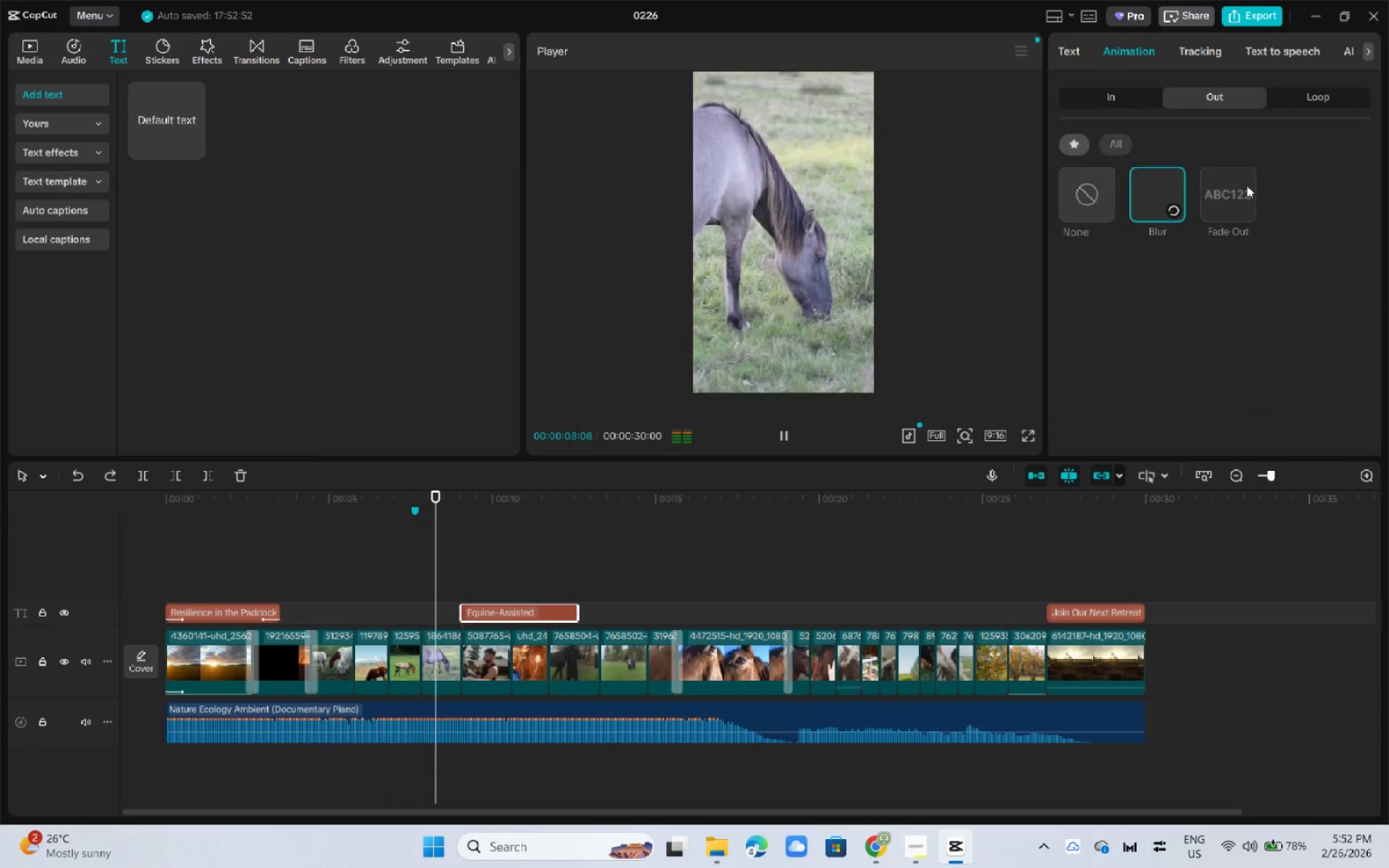 
left_click([1246, 185])
 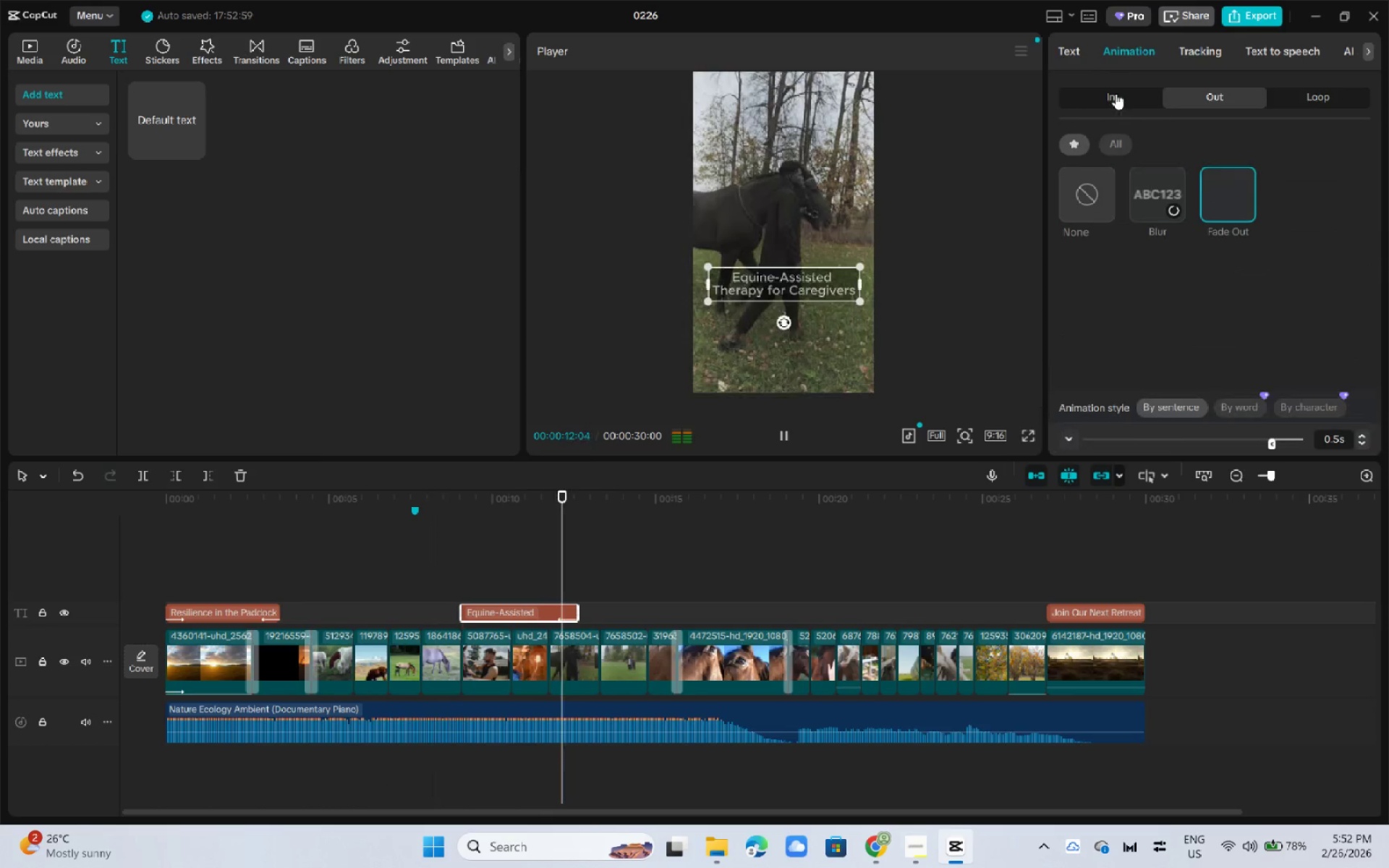 
left_click([1115, 91])
 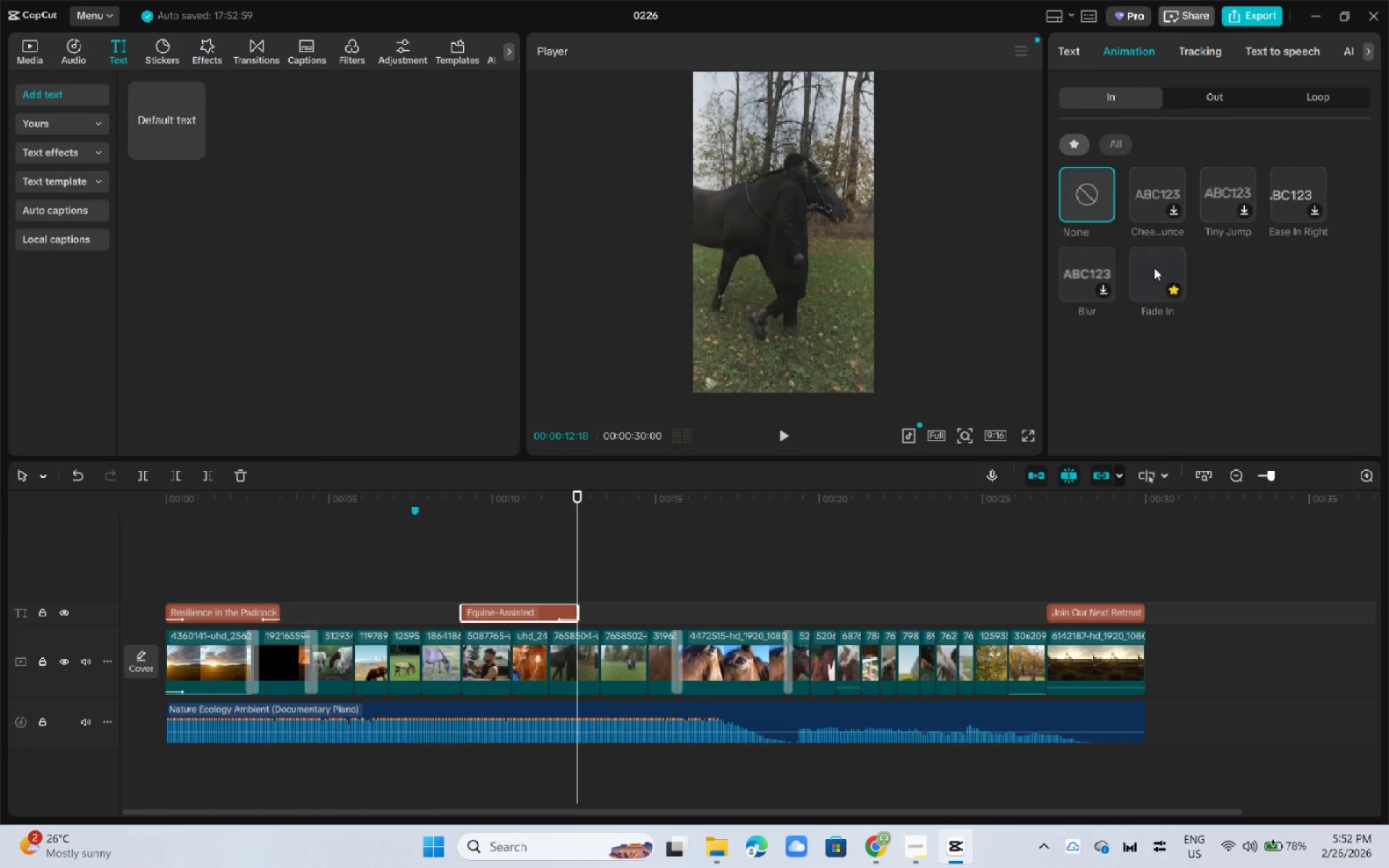 
left_click([1154, 268])
 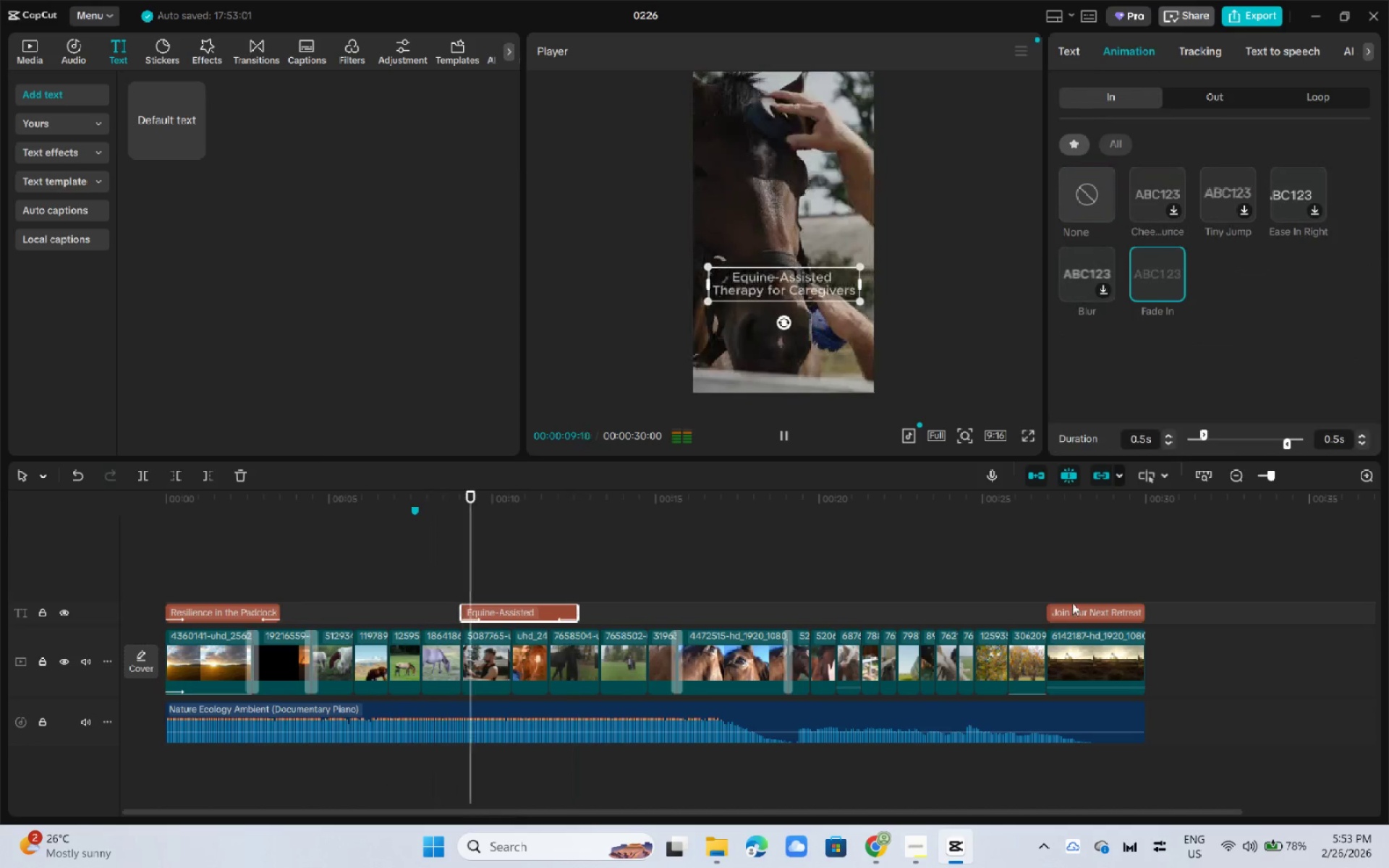 
left_click([1072, 607])
 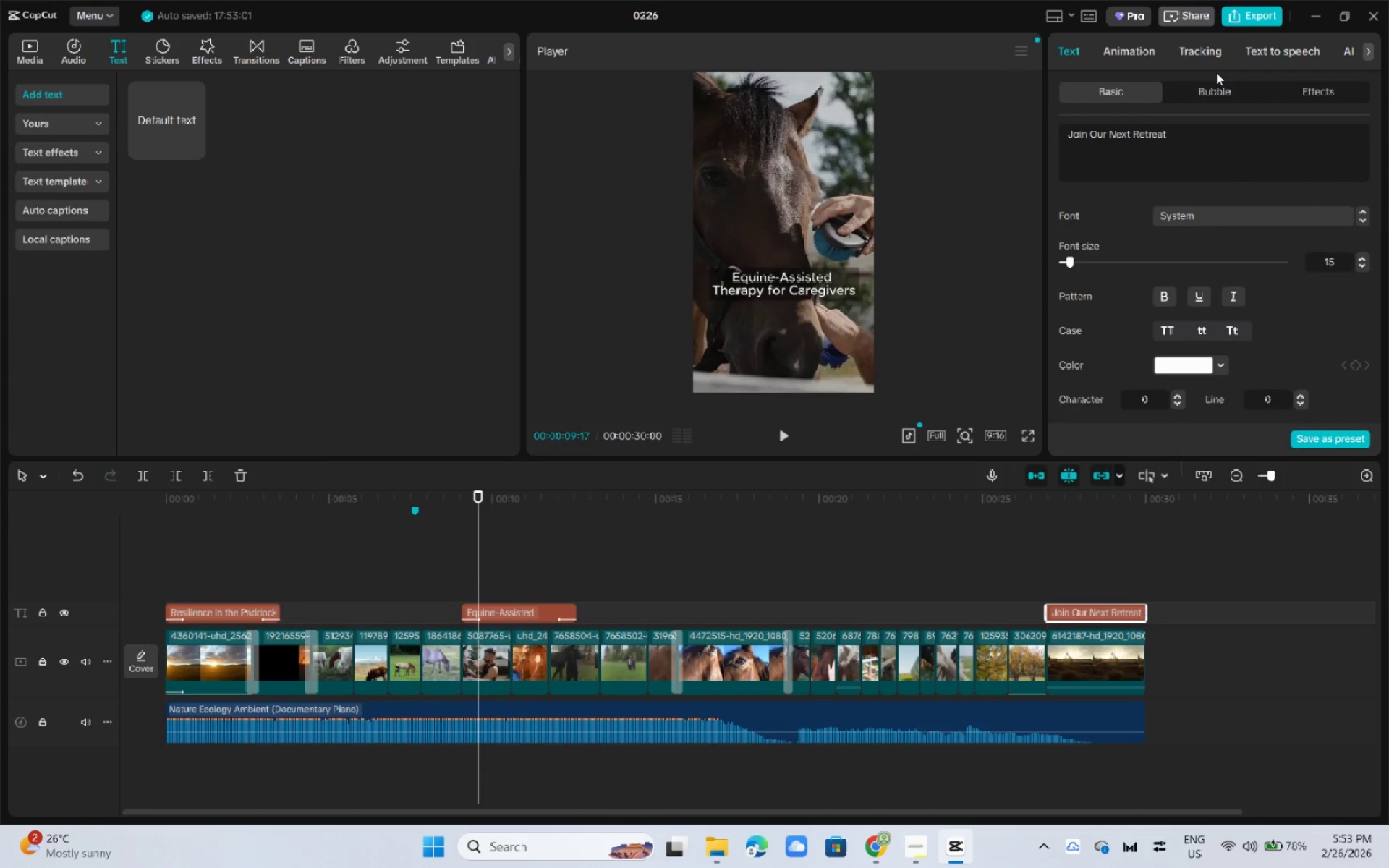 
left_click([1139, 54])
 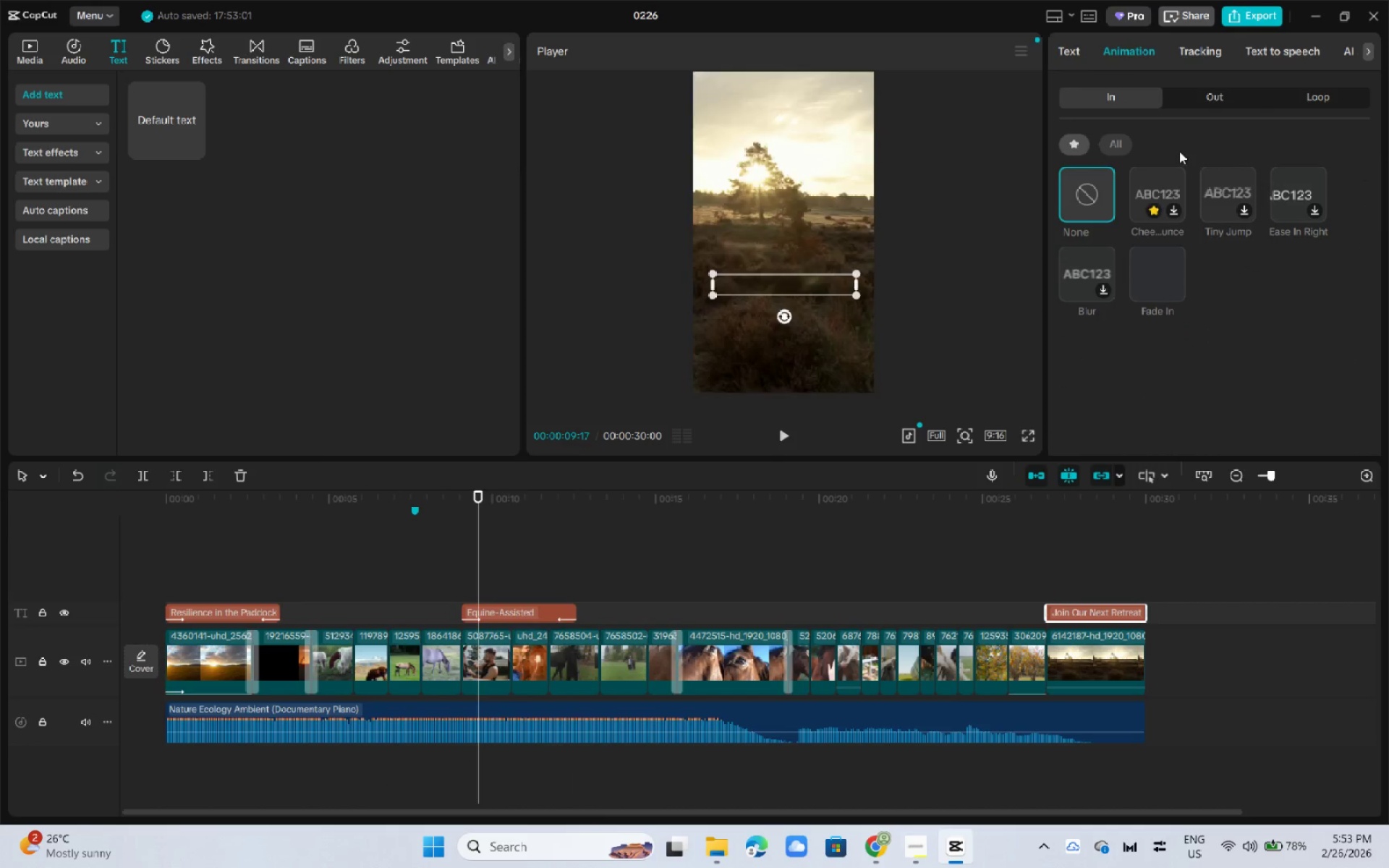 
double_click([1207, 98])
 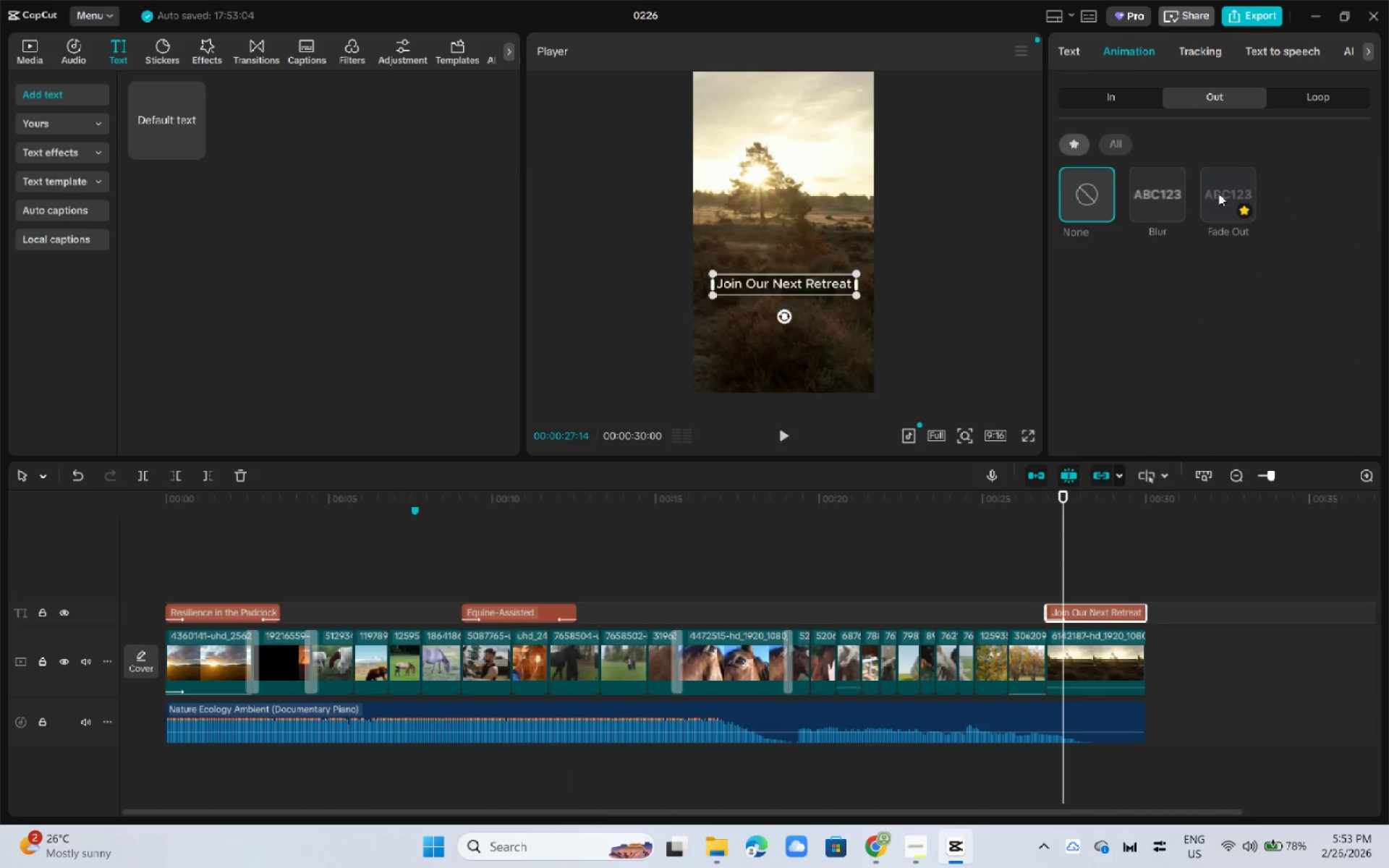 
left_click([1218, 193])
 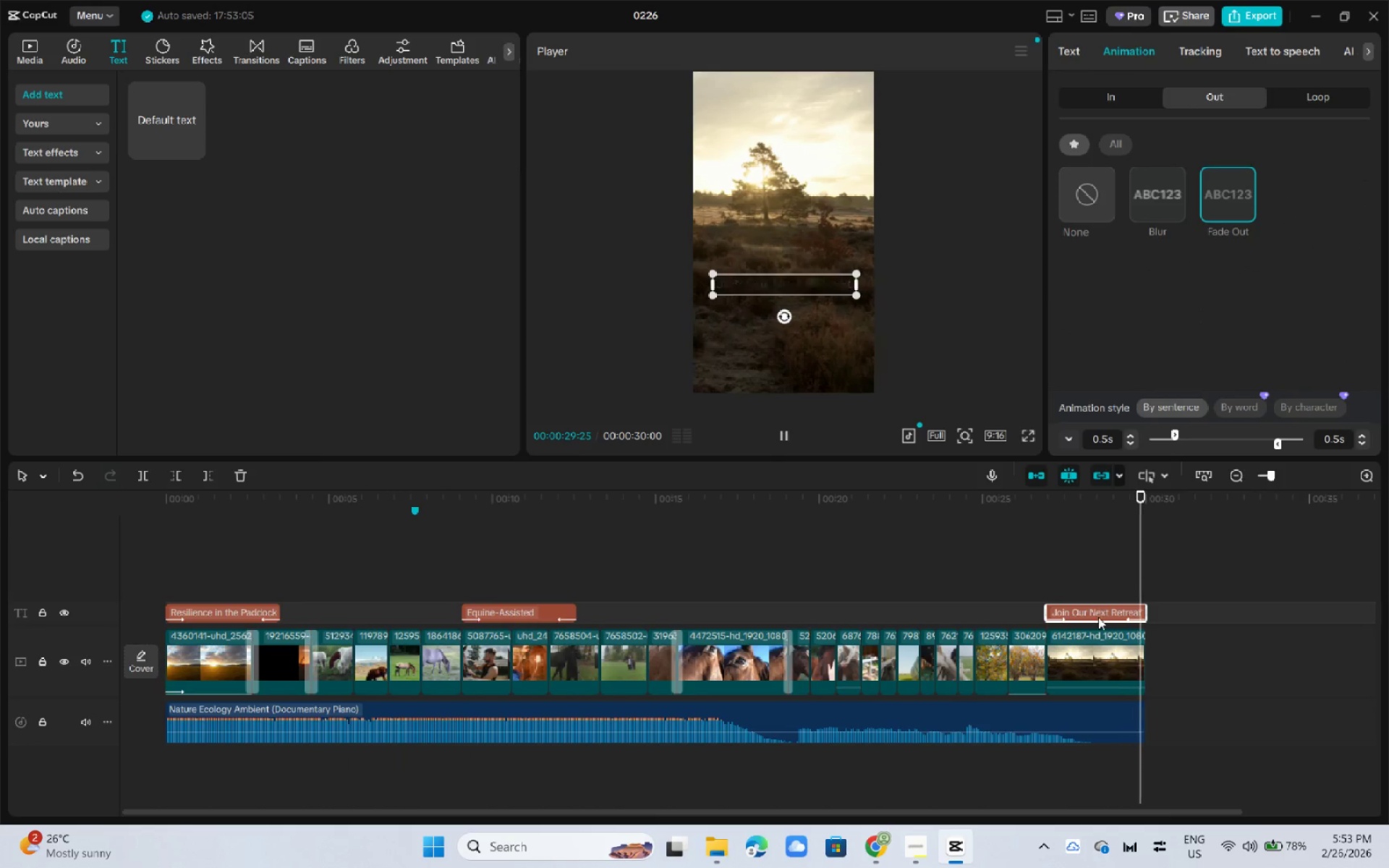 
left_click([1100, 629])
 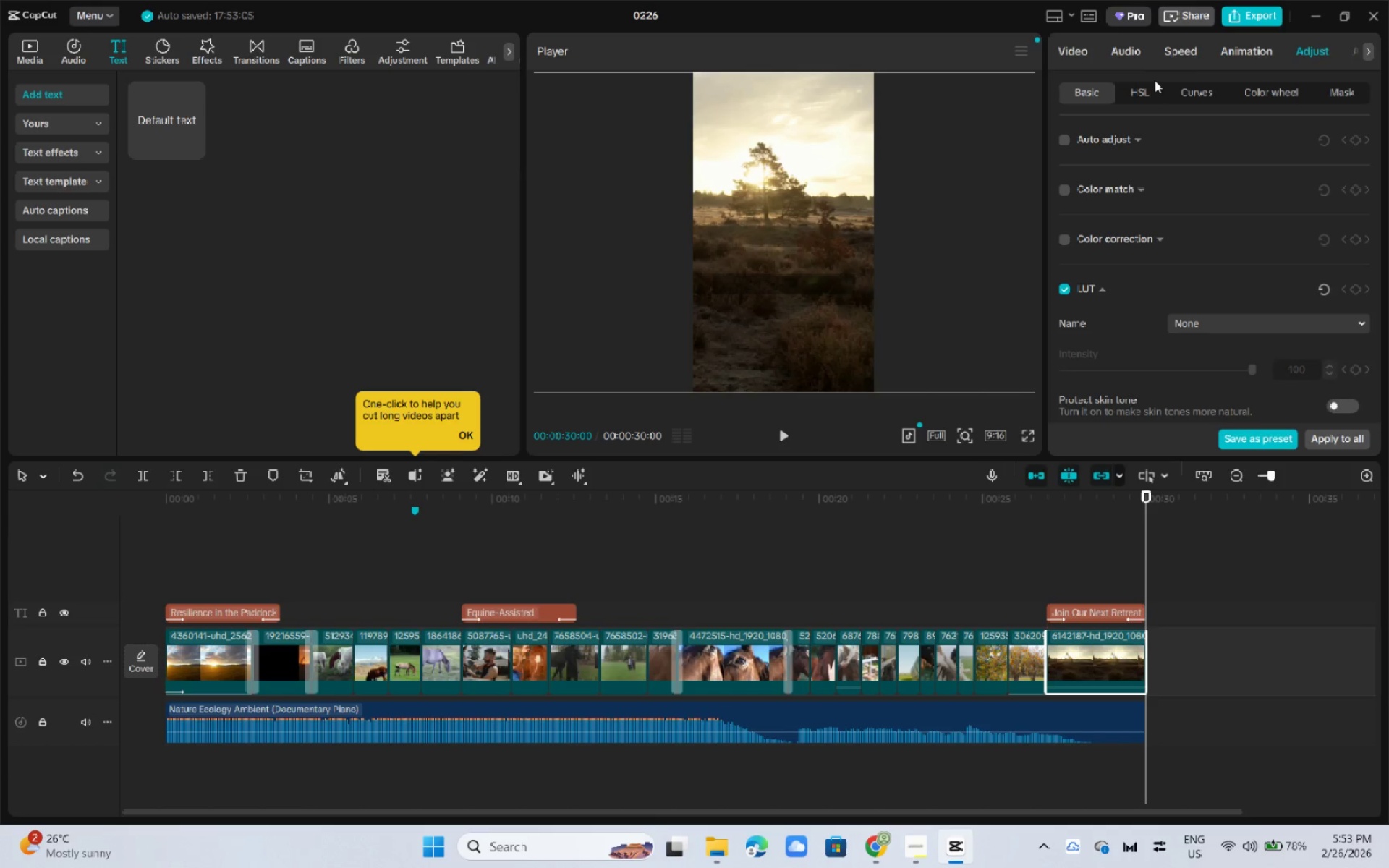 
left_click([1253, 56])
 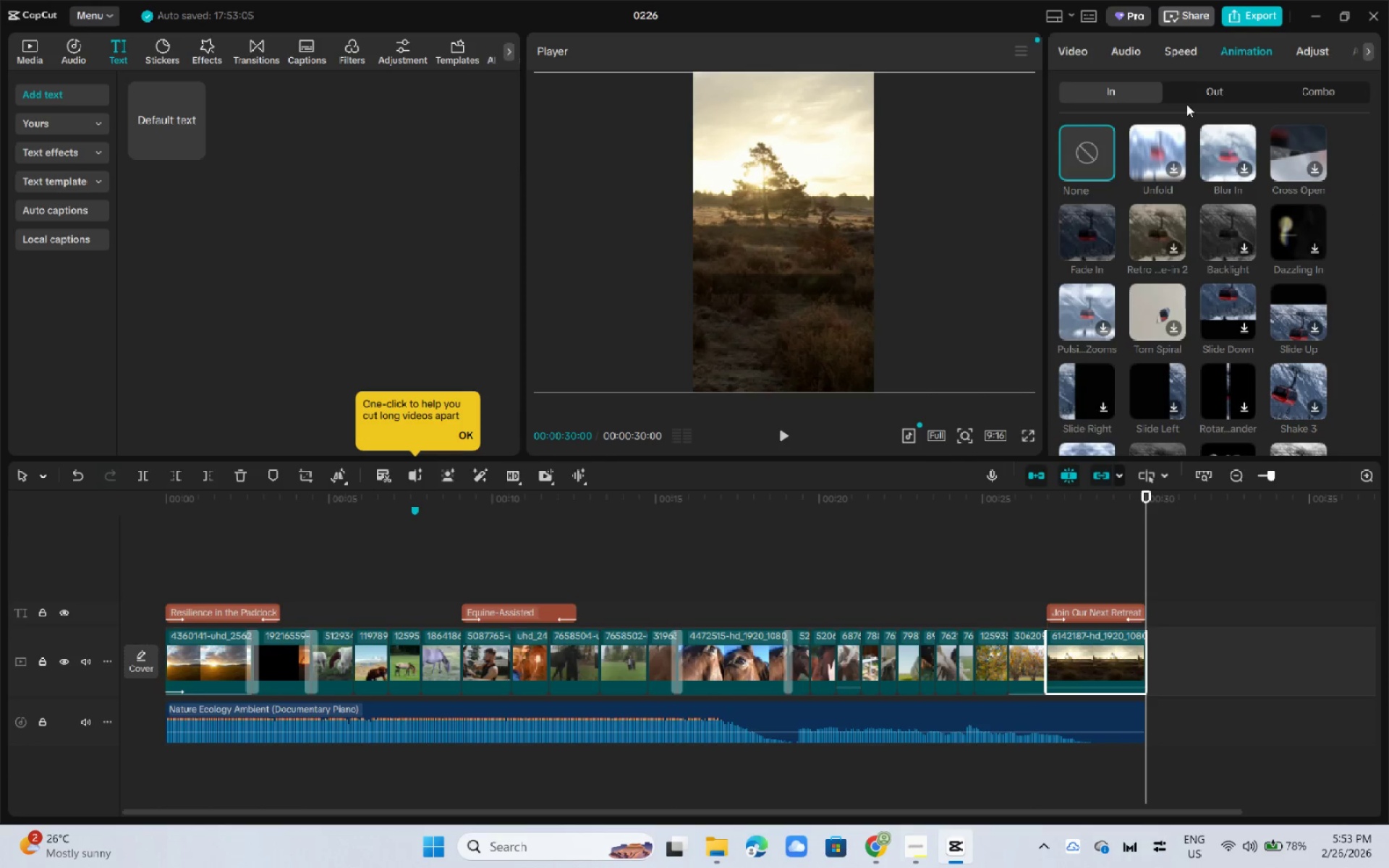 
left_click([1225, 88])
 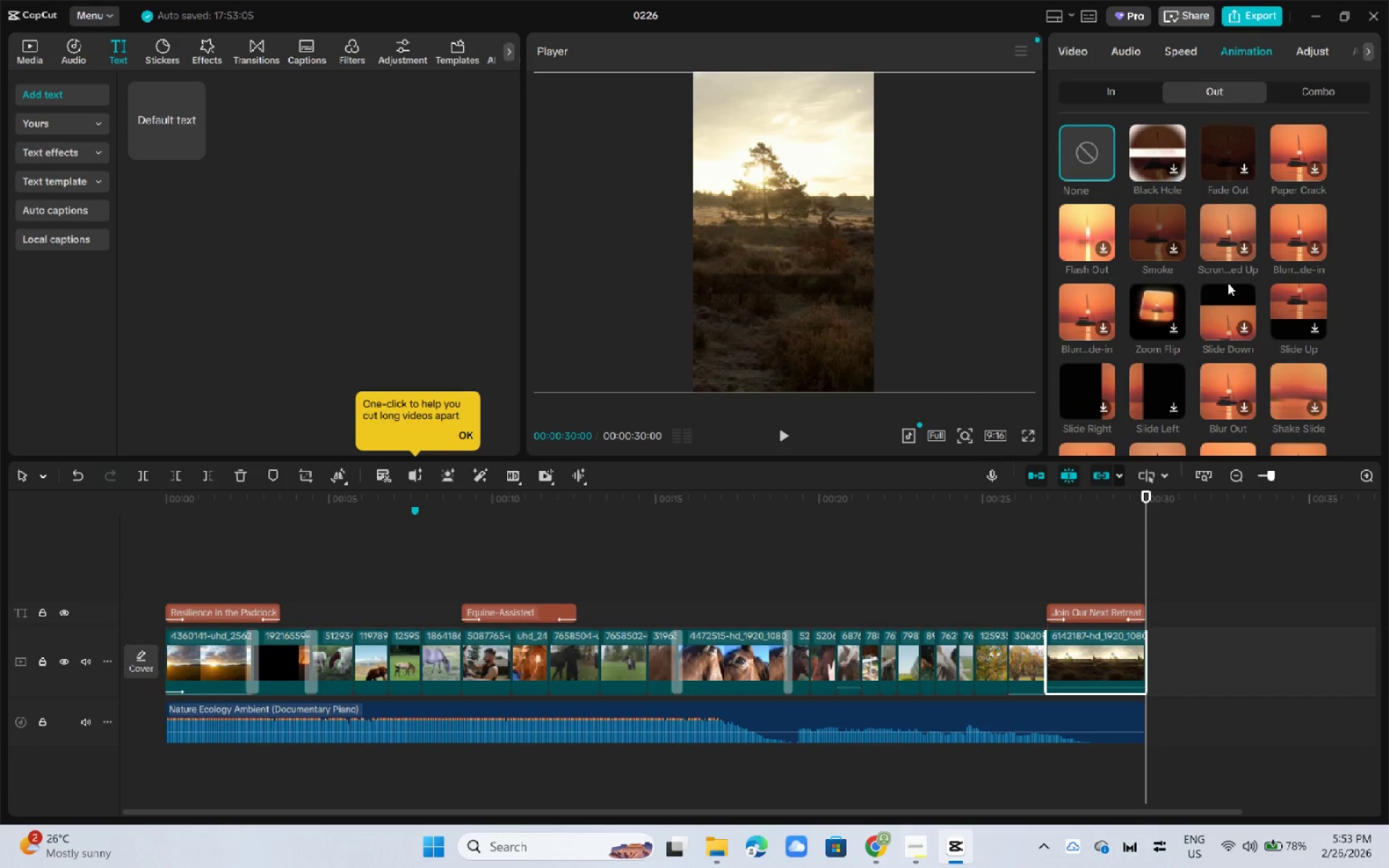 
left_click([1223, 161])
 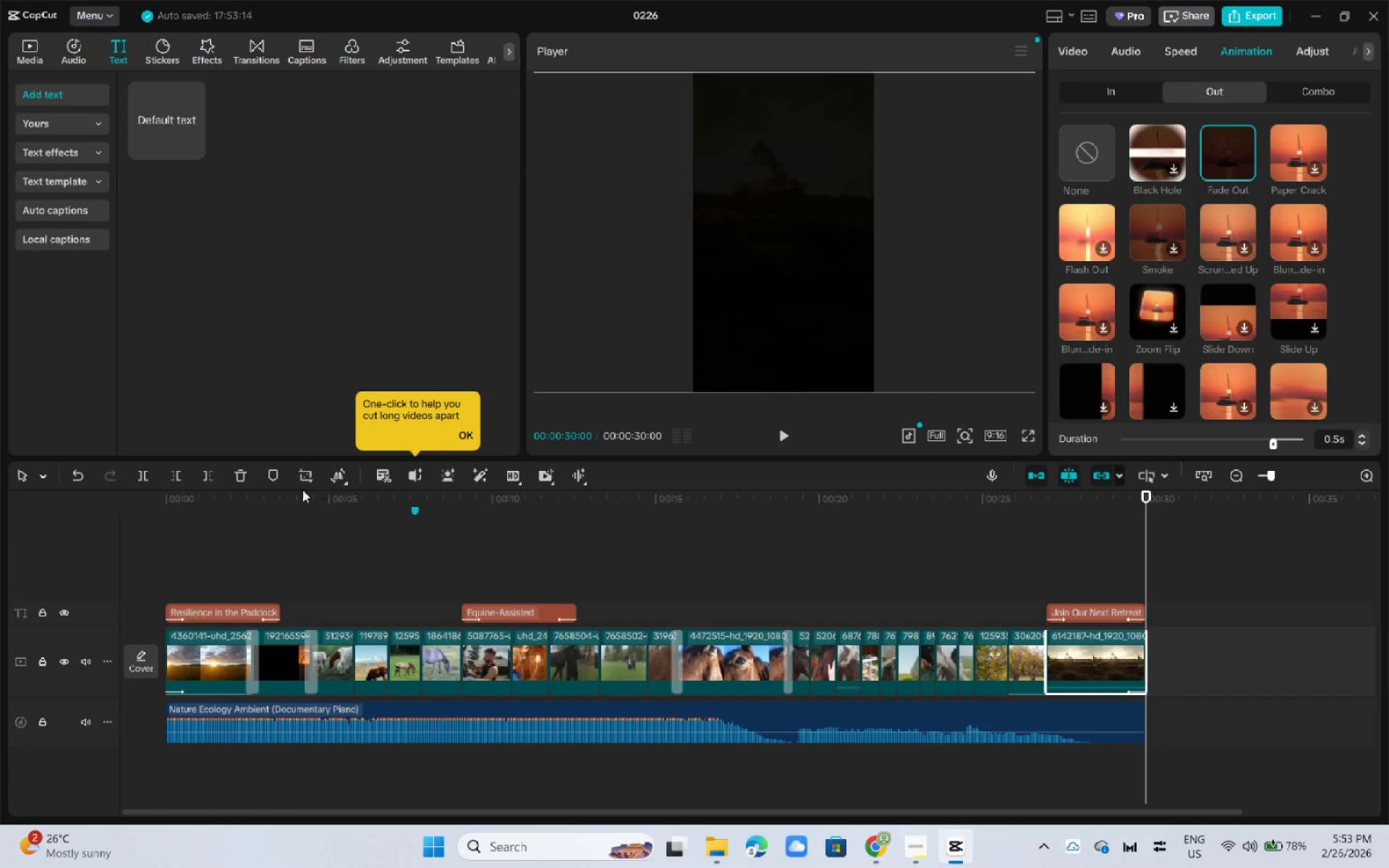 
left_click_drag(start_coordinate=[239, 499], to_coordinate=[95, 494])
 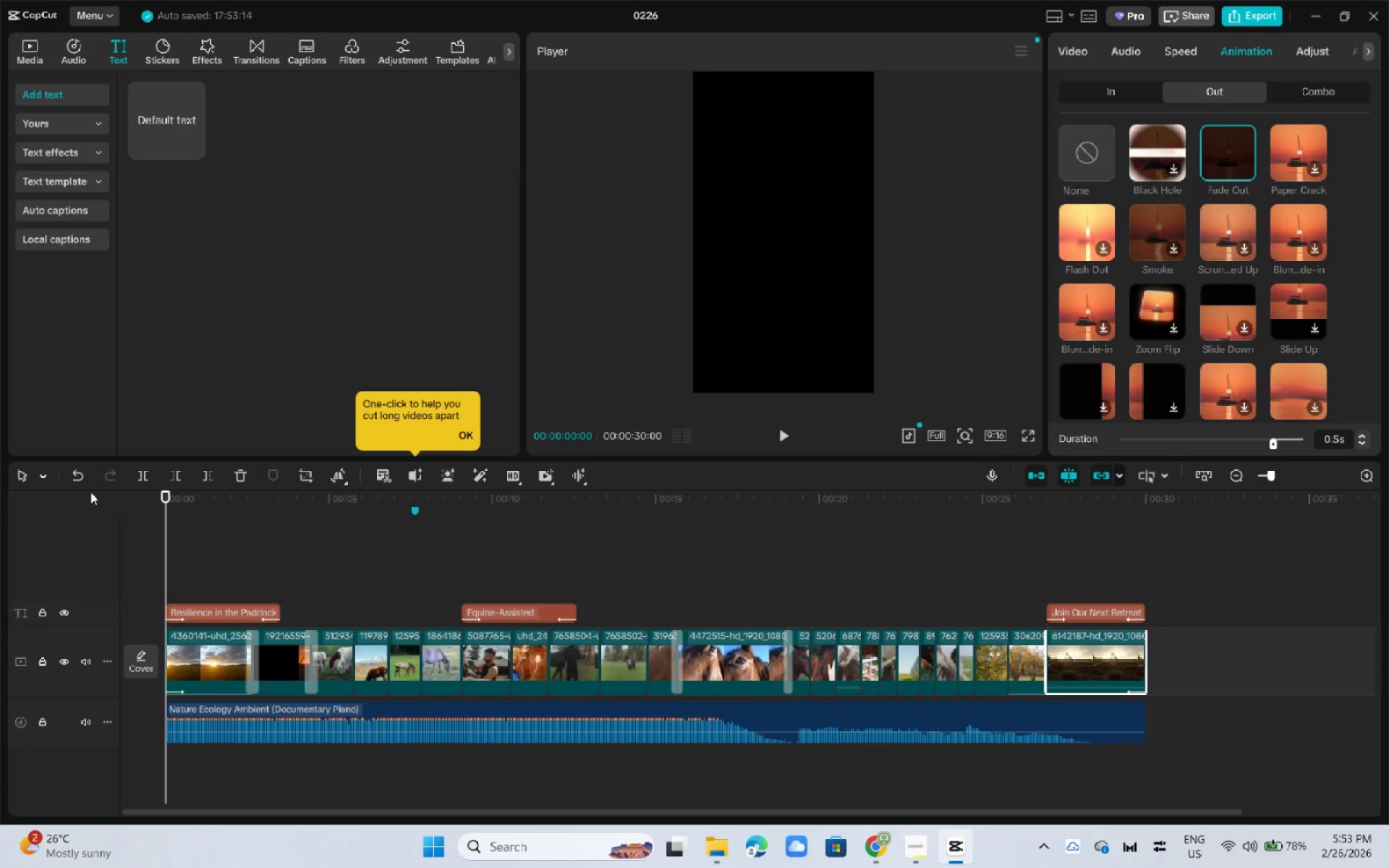 
key(Space)
 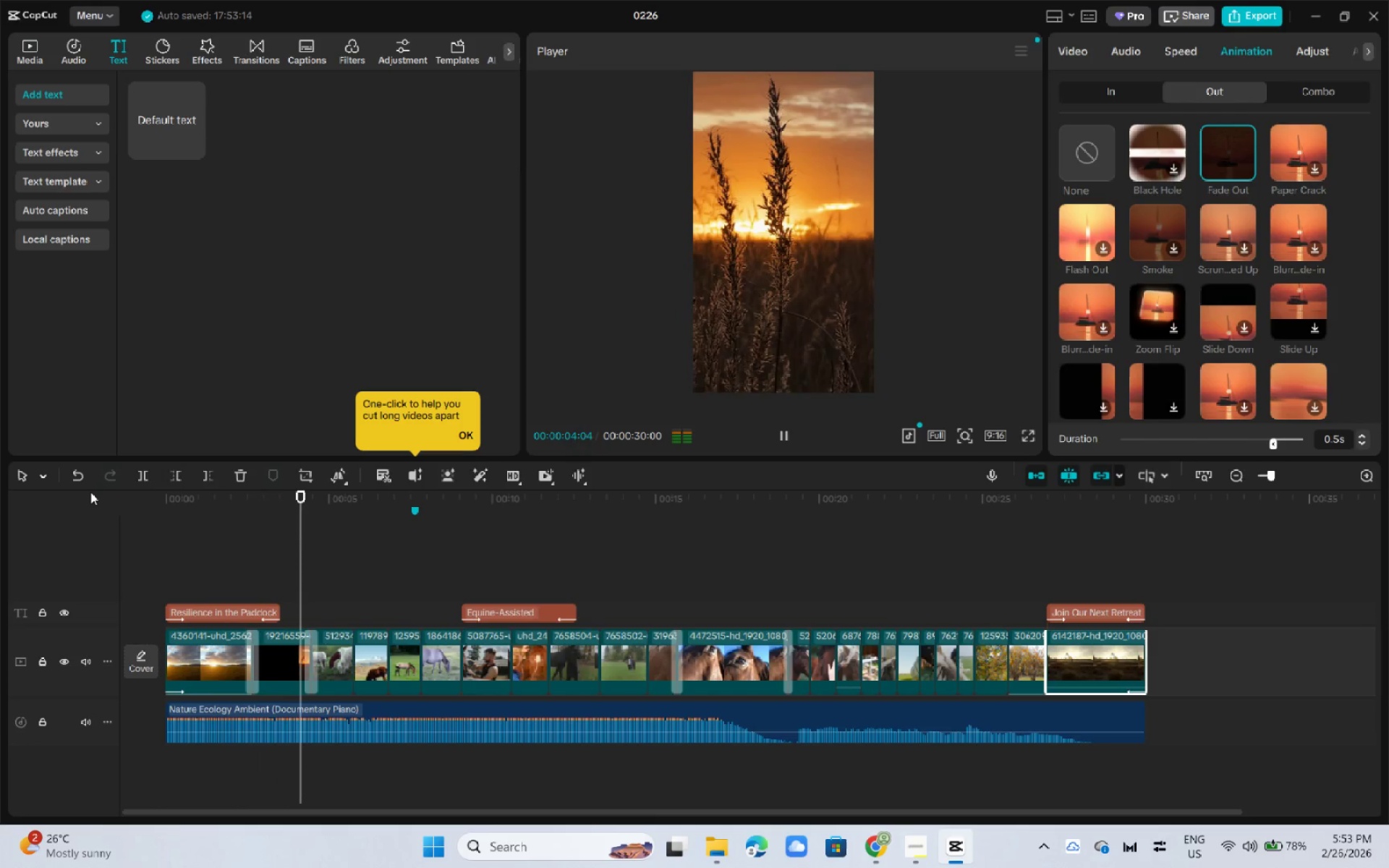 
wait(5.44)
 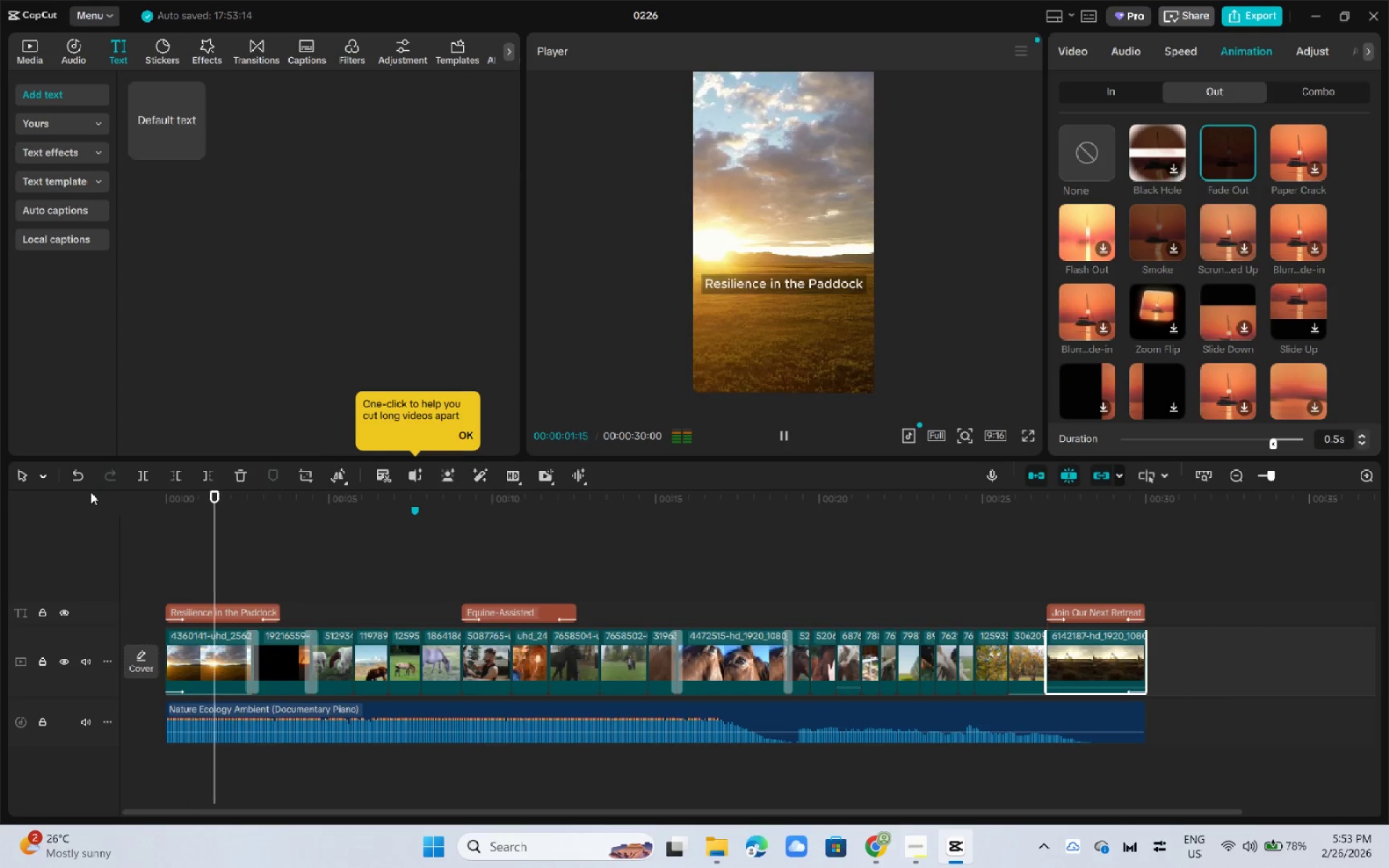 
key(Space)
 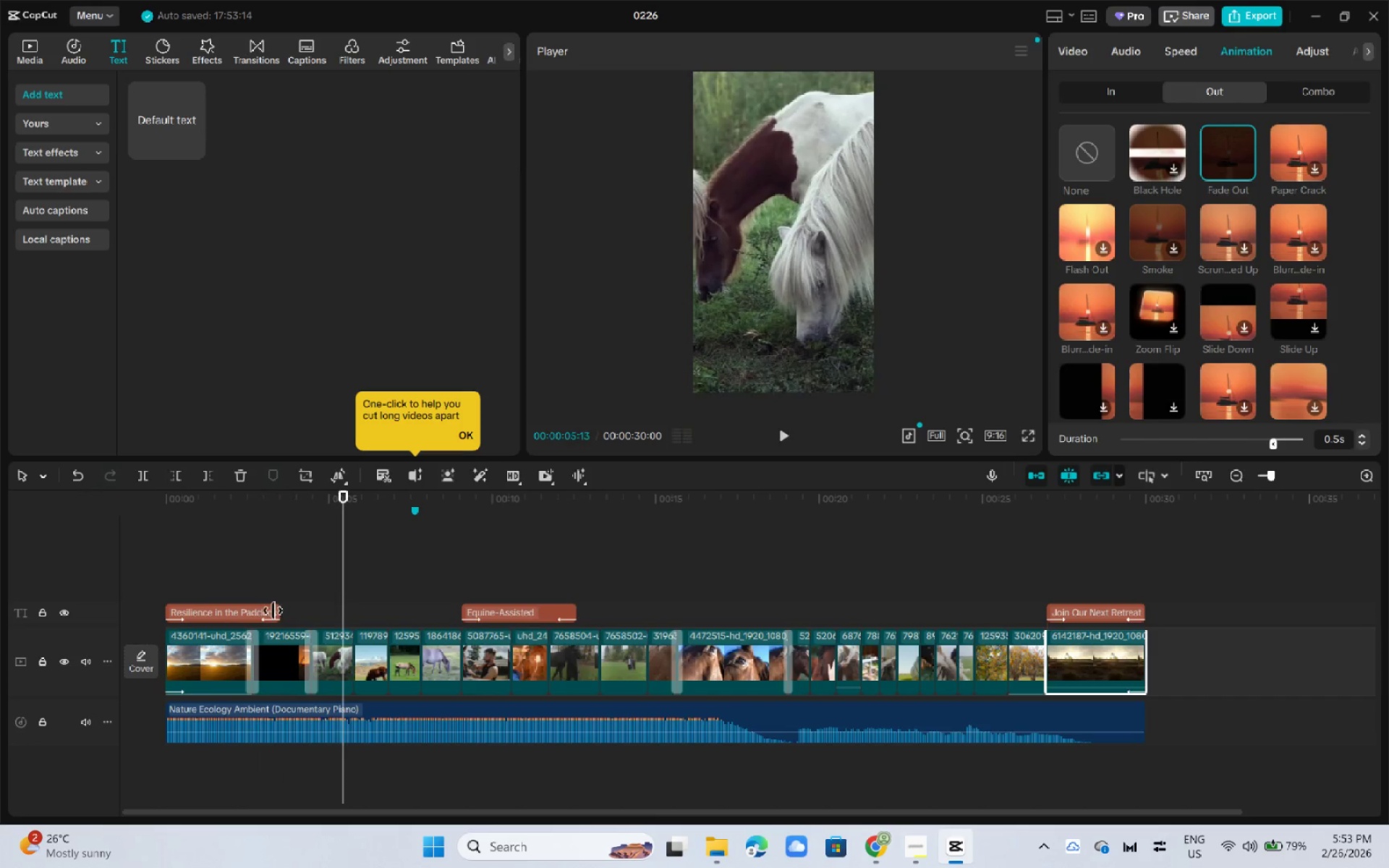 
left_click([261, 613])
 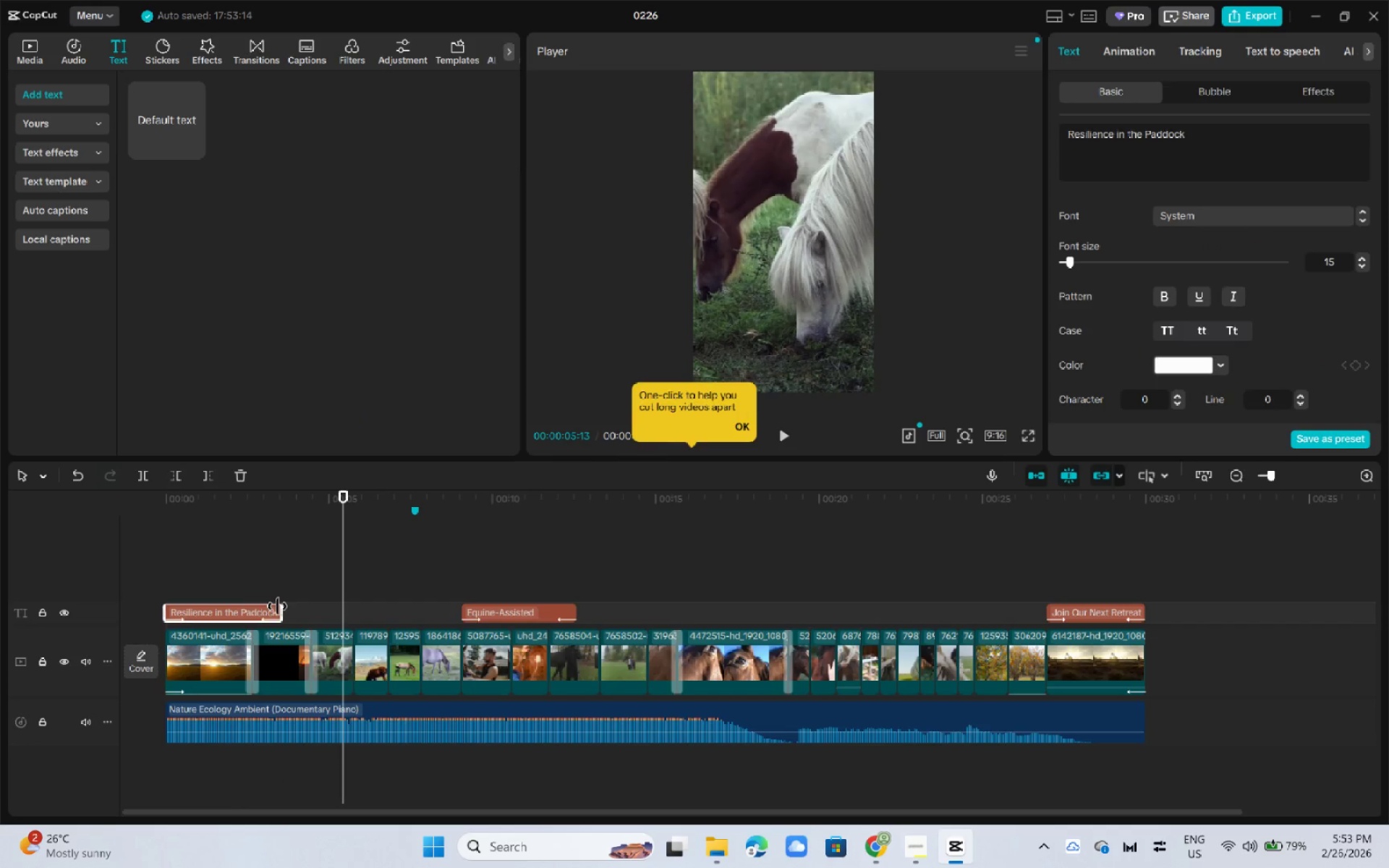 
left_click_drag(start_coordinate=[278, 606], to_coordinate=[252, 607])
 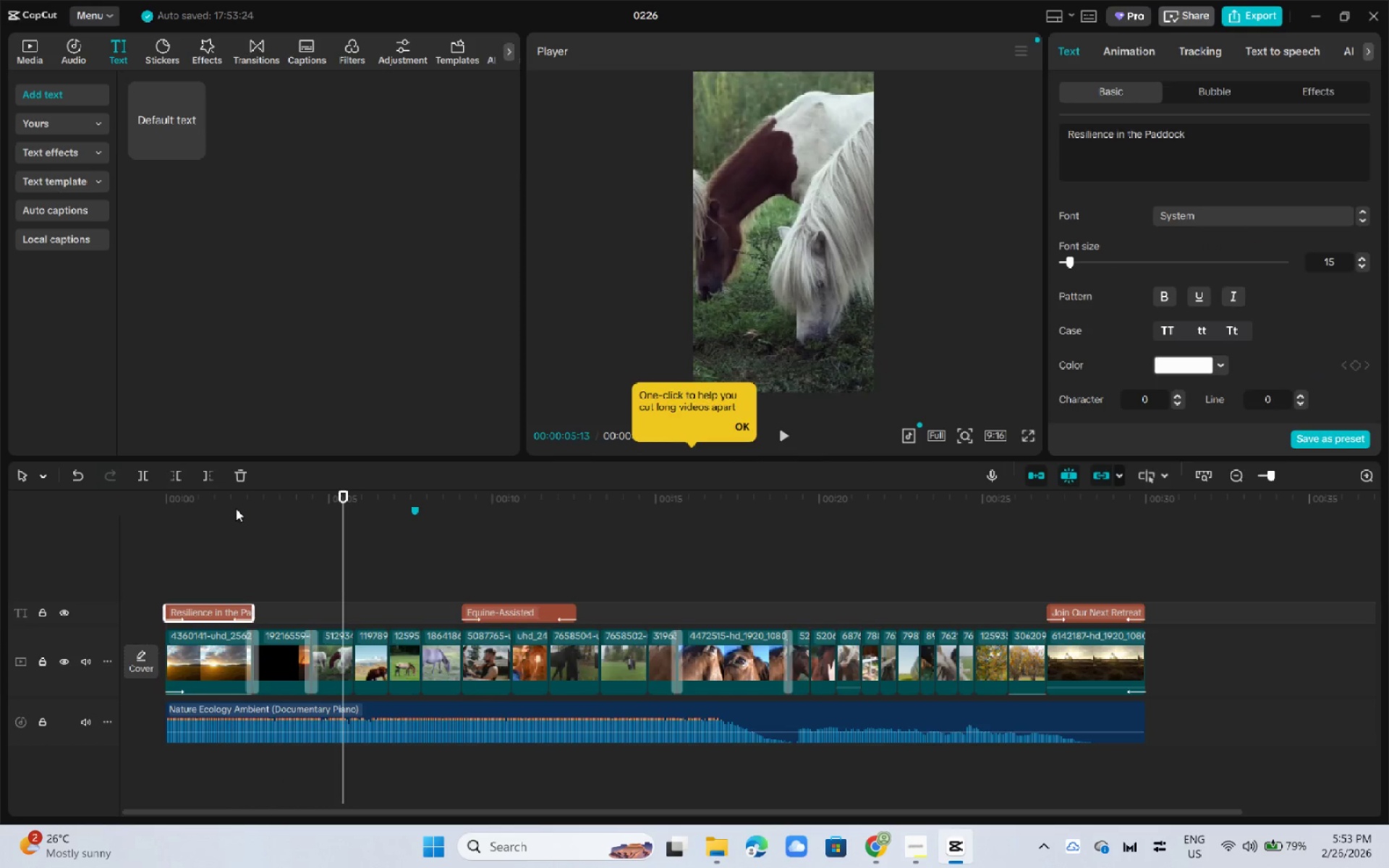 
left_click([233, 506])
 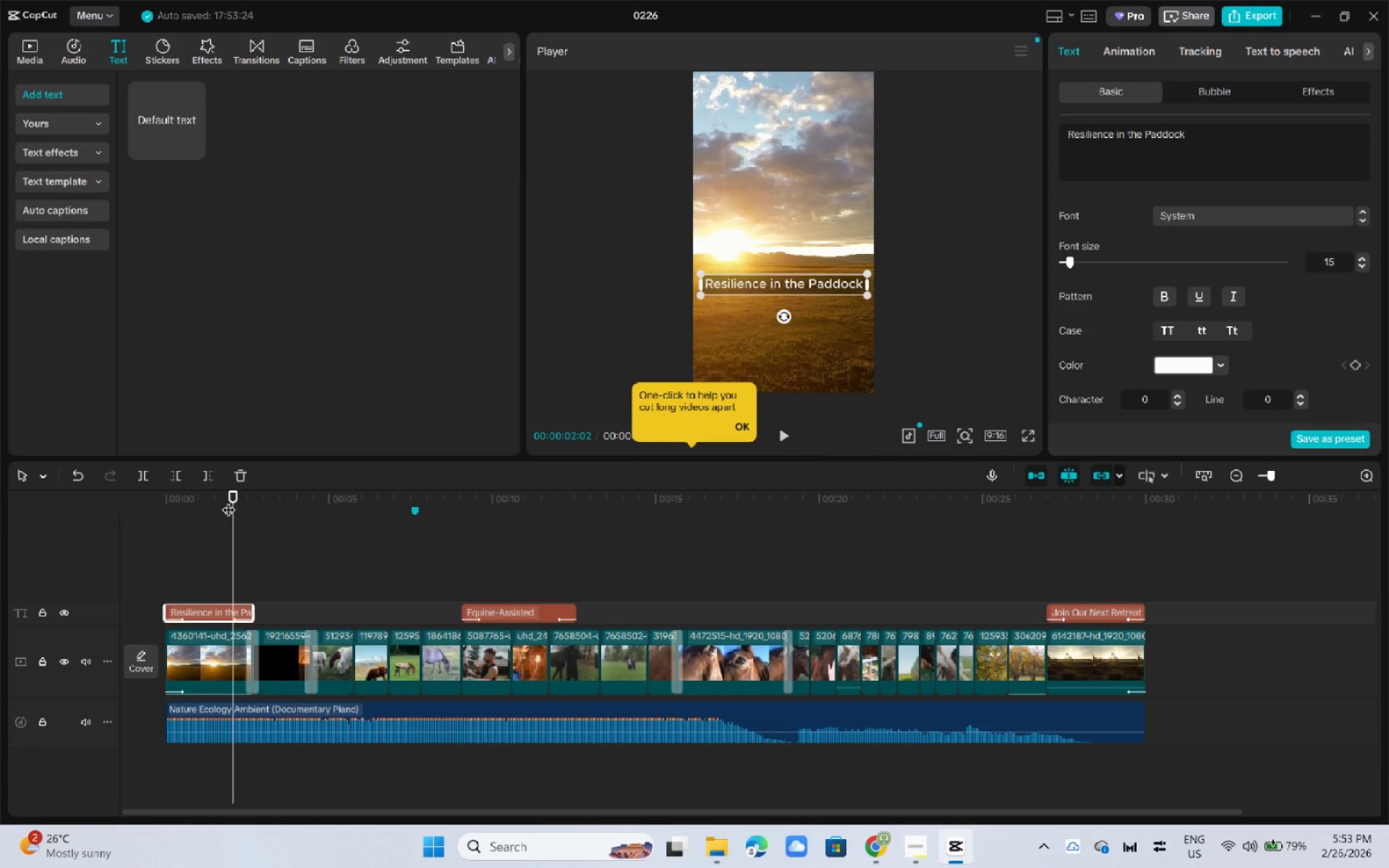 
key(Space)
 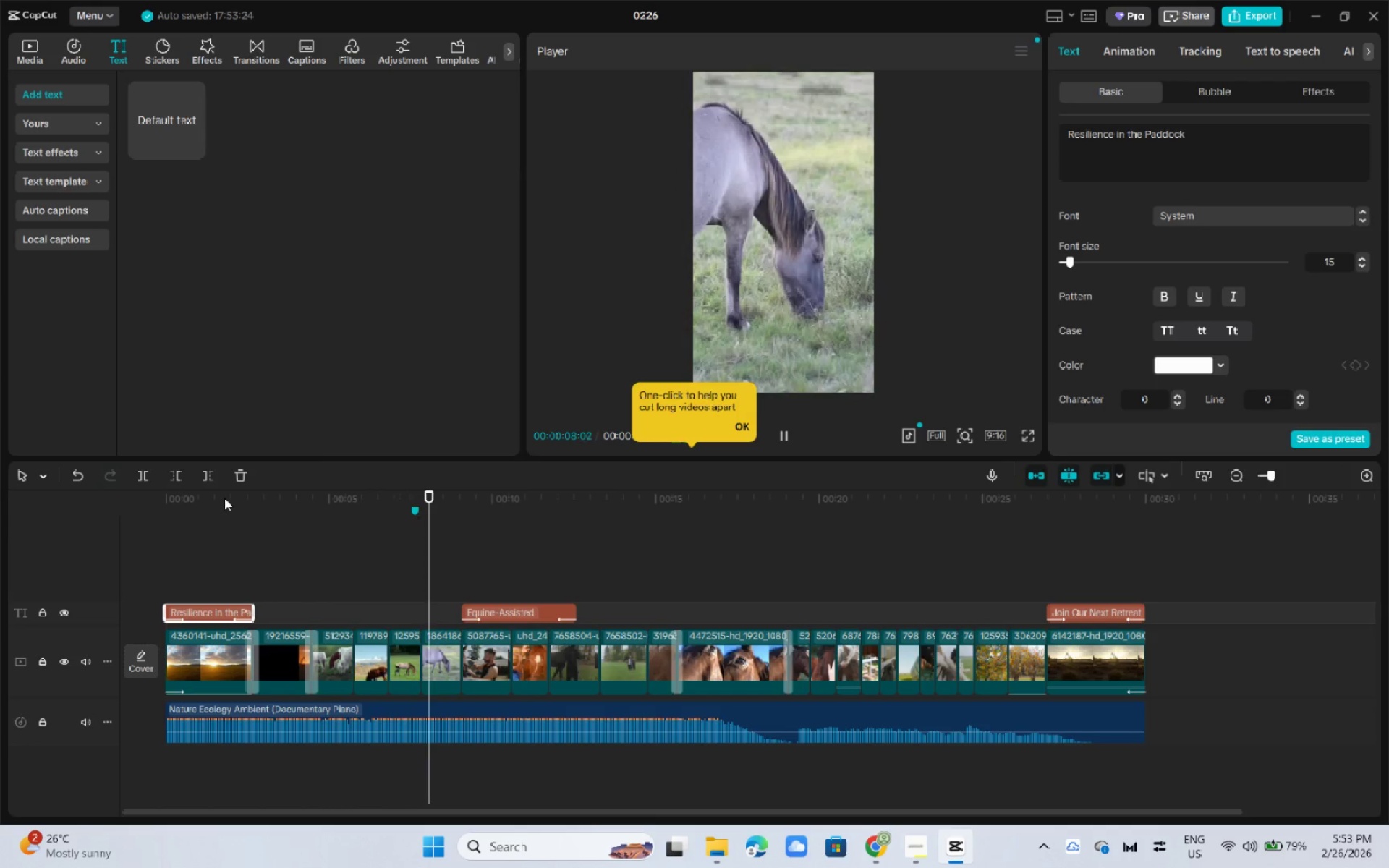 
wait(7.97)
 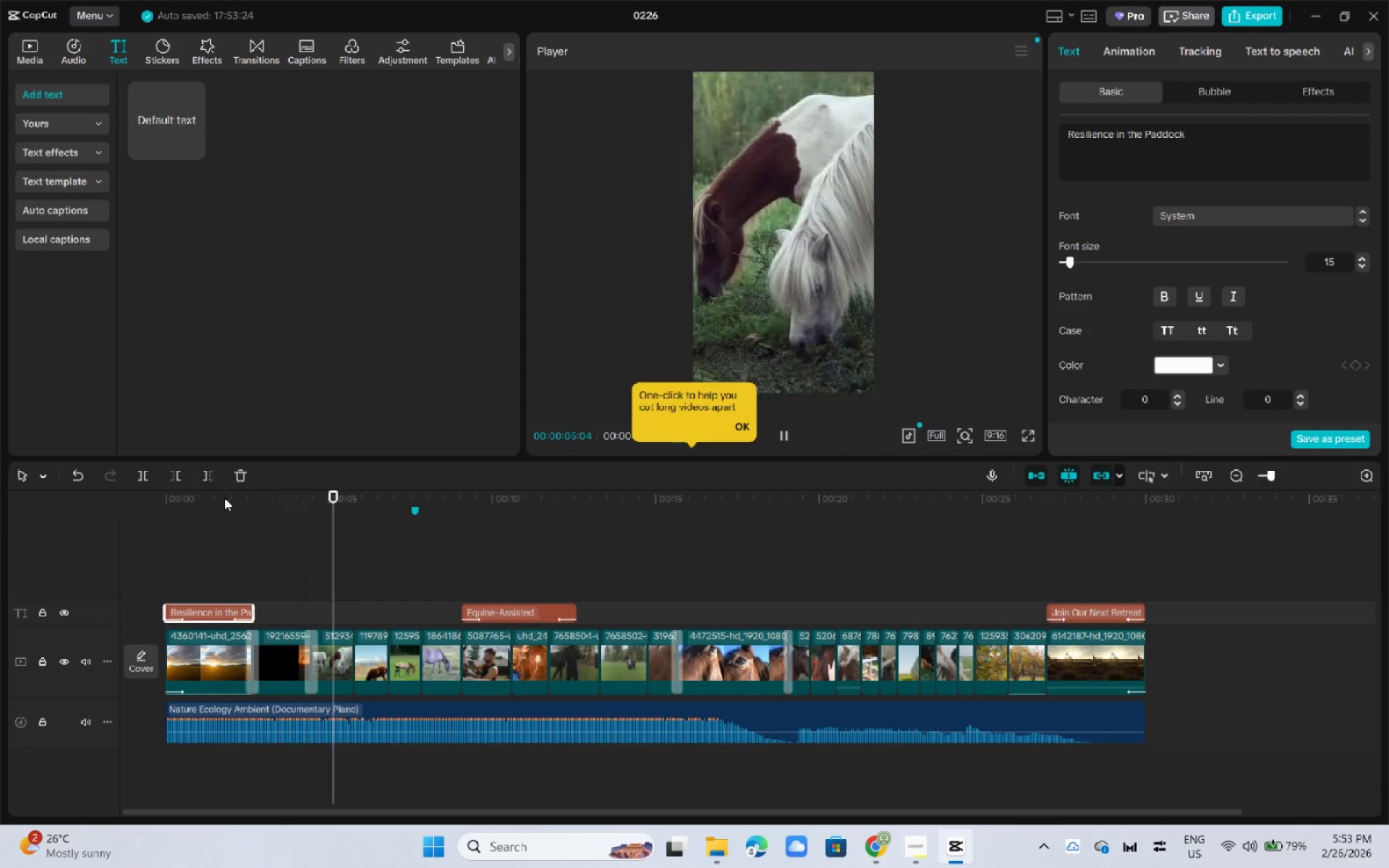 
left_click([741, 427])
 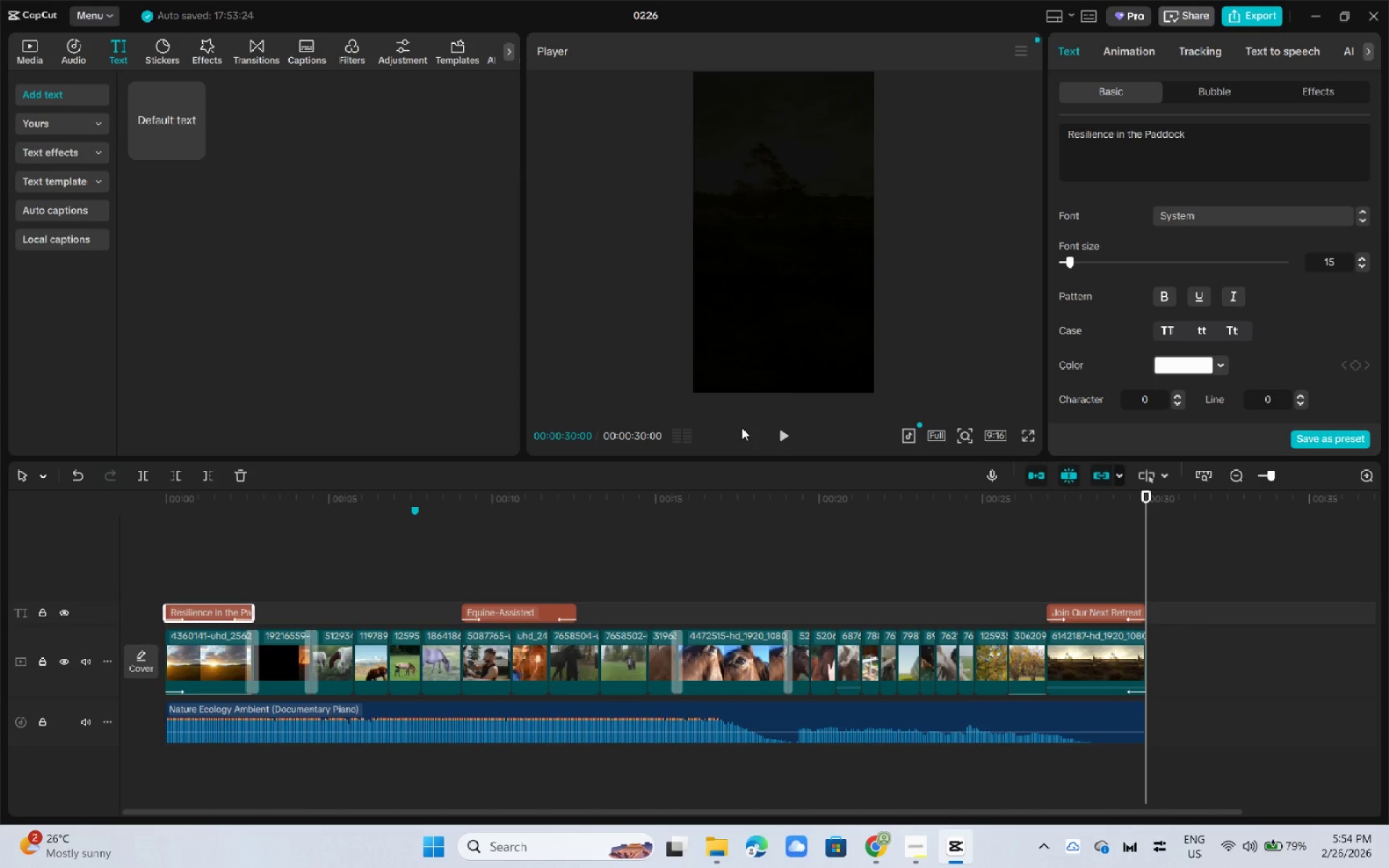 
wait(42.3)
 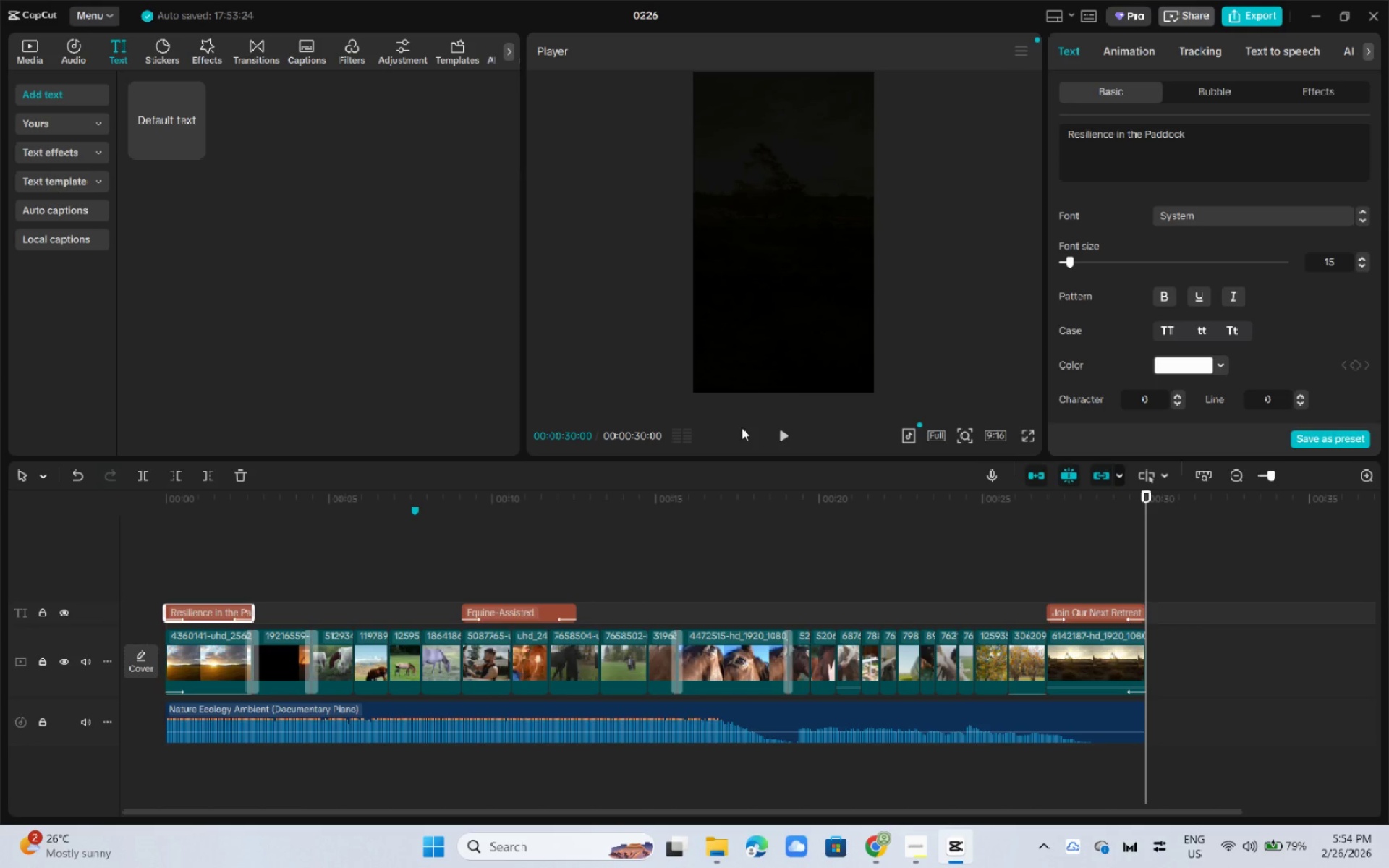 
left_click_drag(start_coordinate=[217, 508], to_coordinate=[143, 502])
 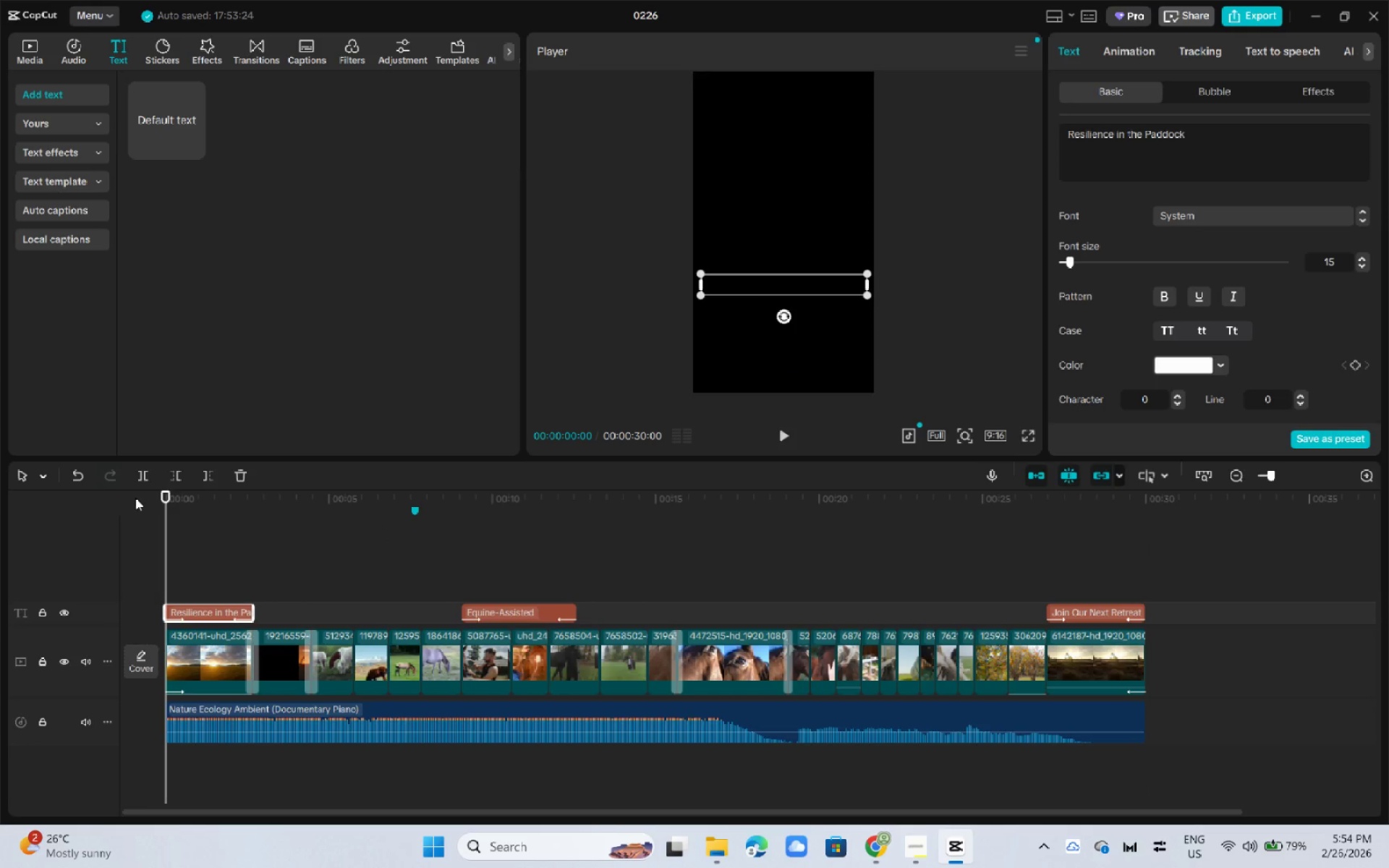 
key(Space)
 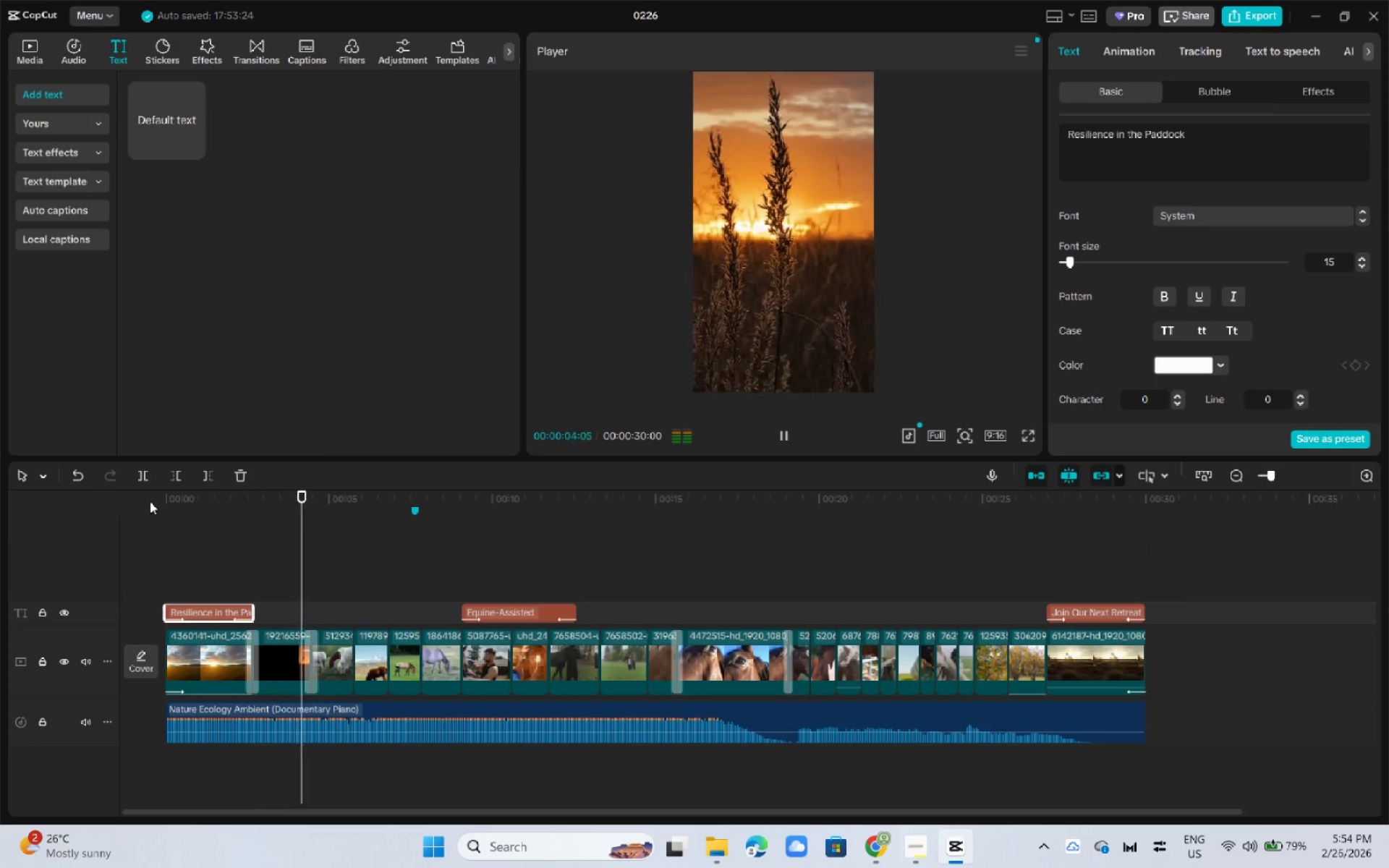 
wait(9.12)
 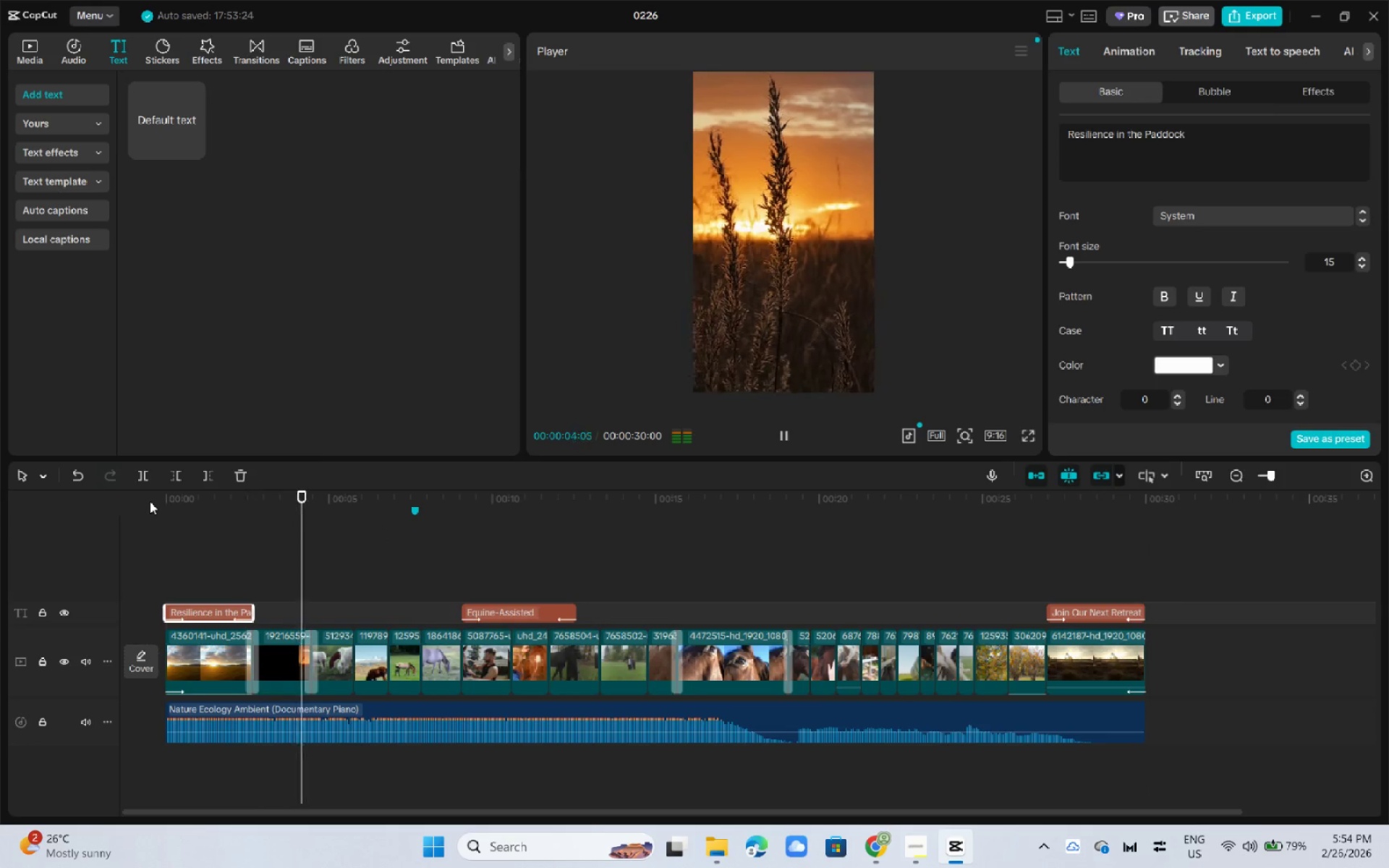 
left_click([928, 854])